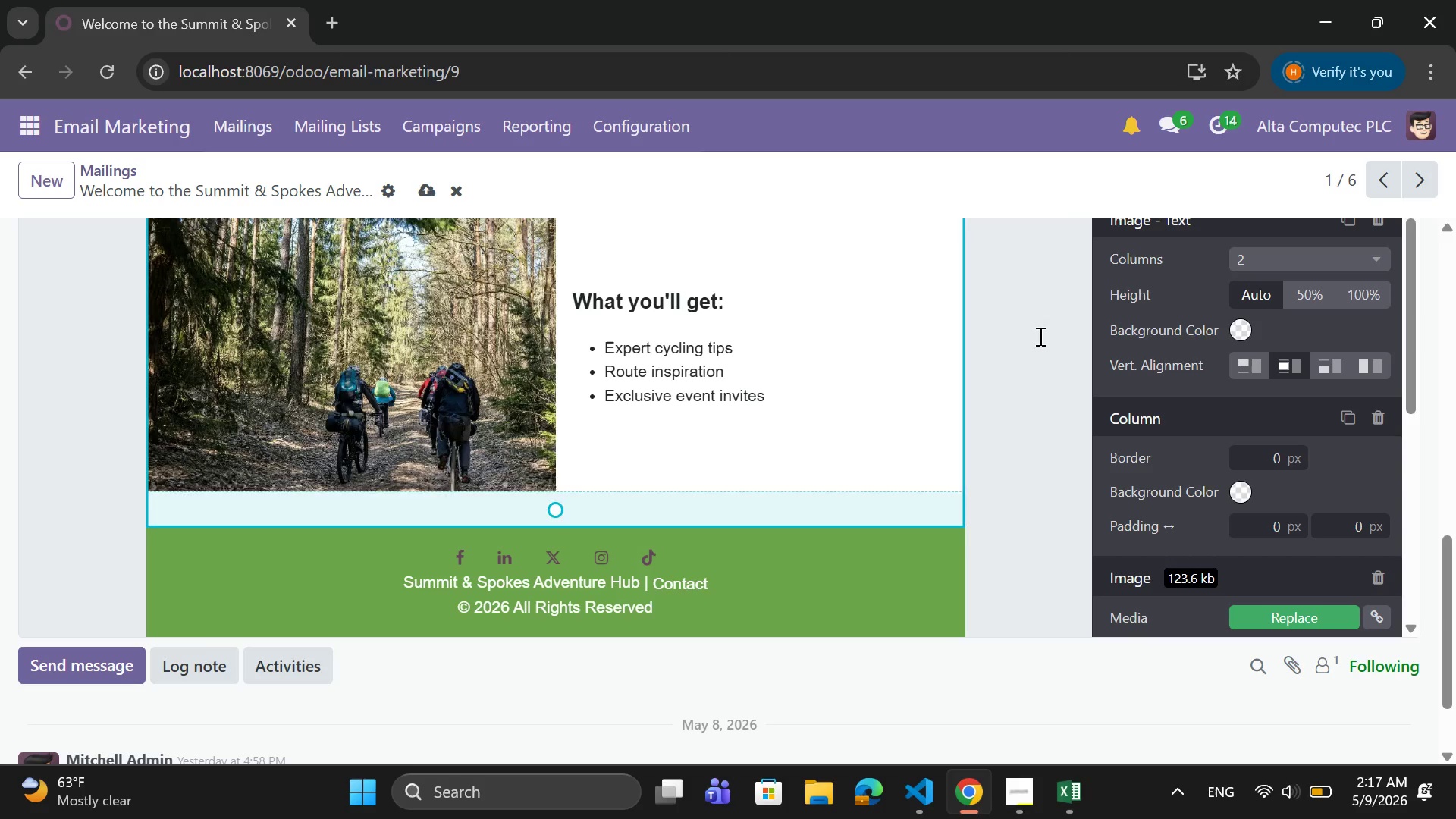 
scroll: coordinate [440, 407], scroll_direction: up, amount: 5.0
 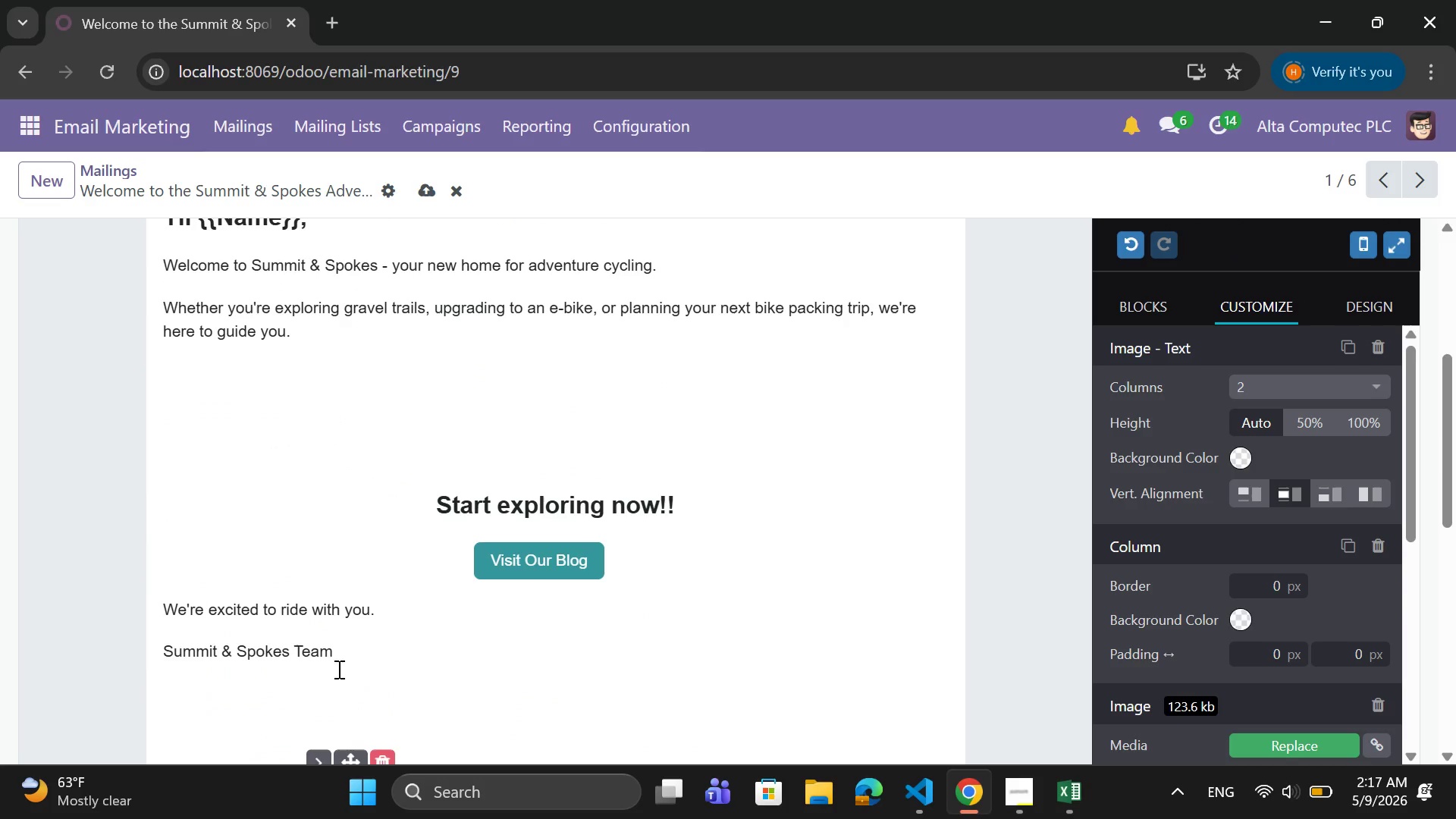 
left_click_drag(start_coordinate=[347, 652], to_coordinate=[382, 502])
 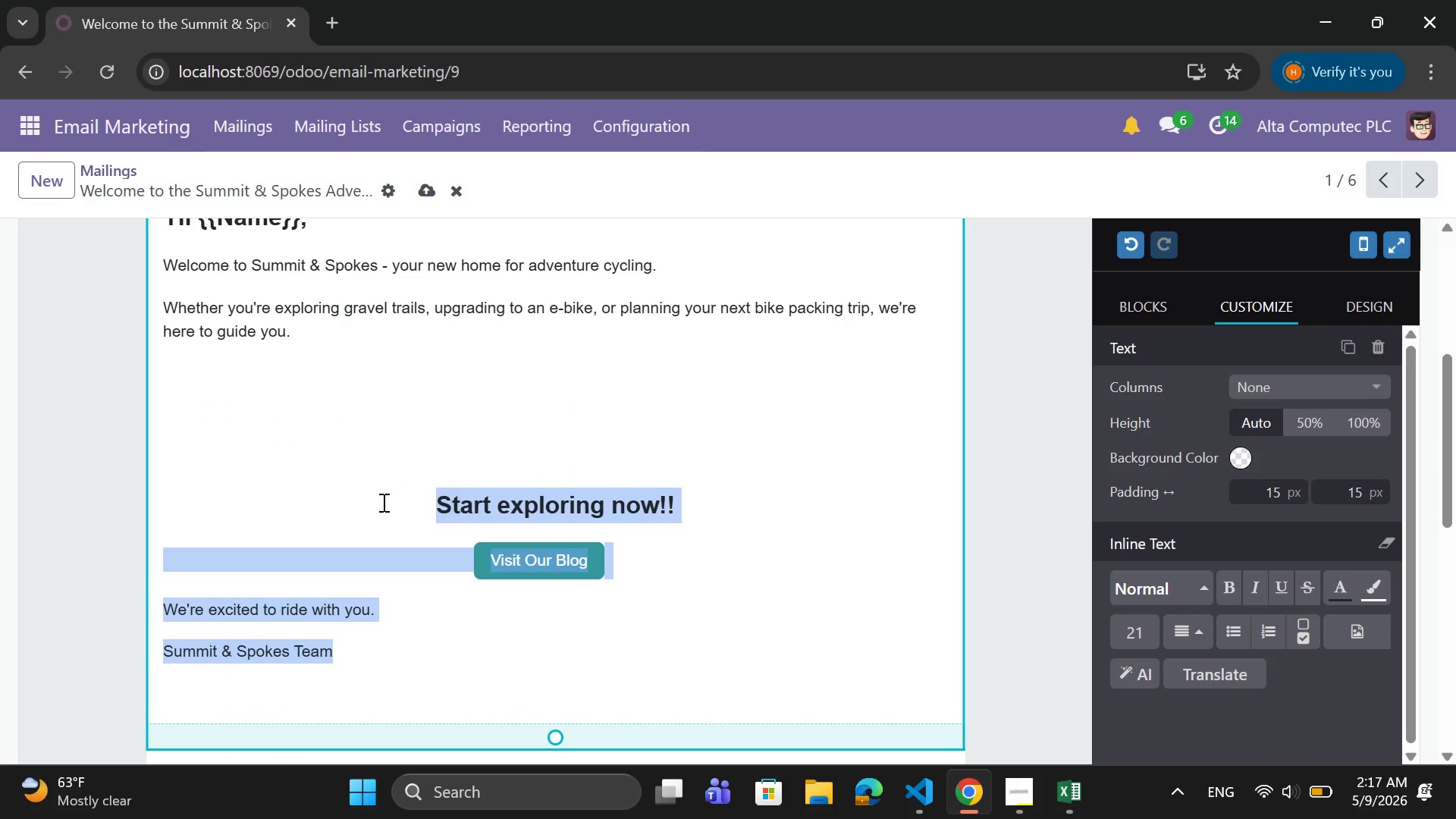 
key(Control+X)
 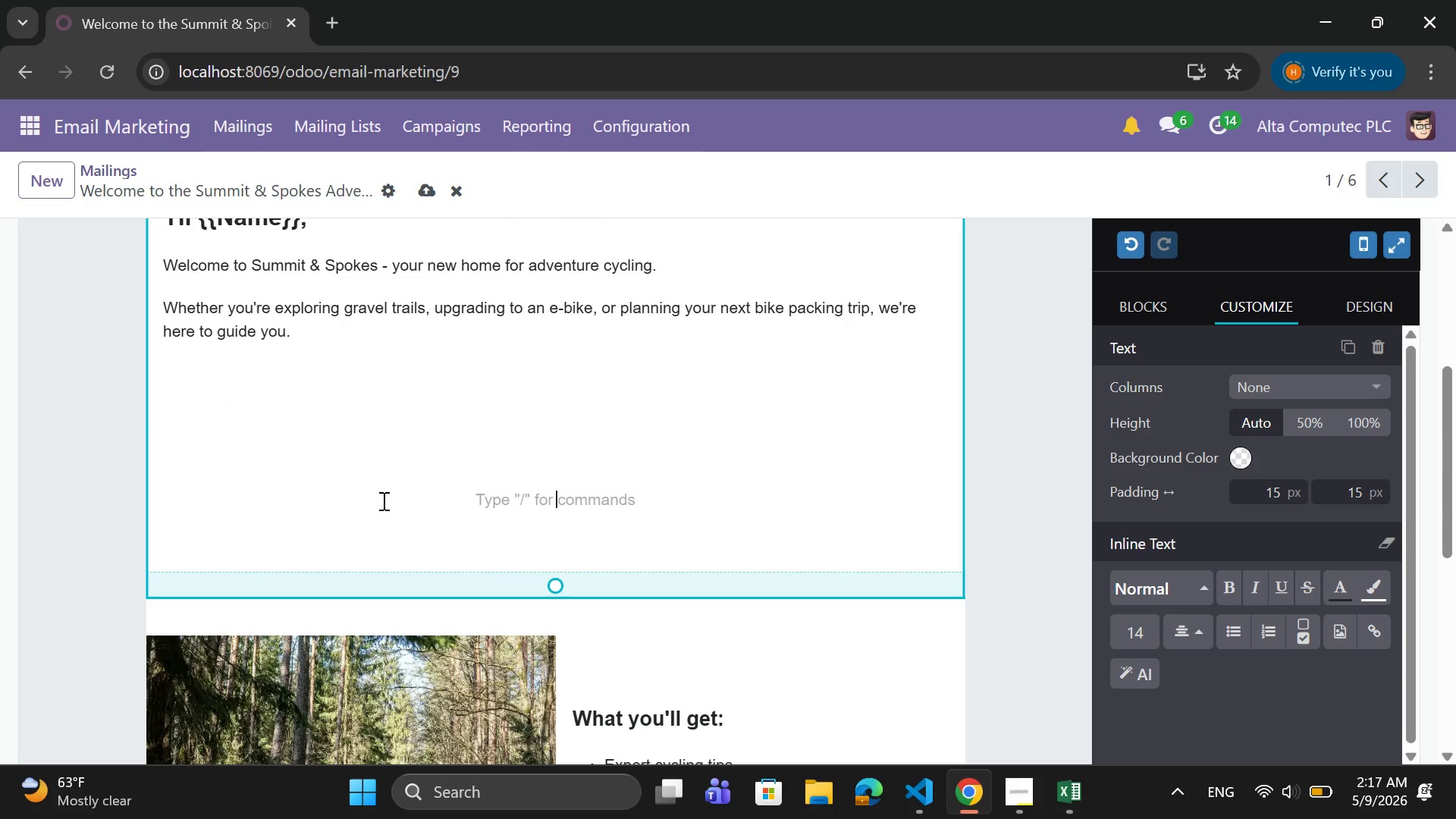 
key(Backspace)
 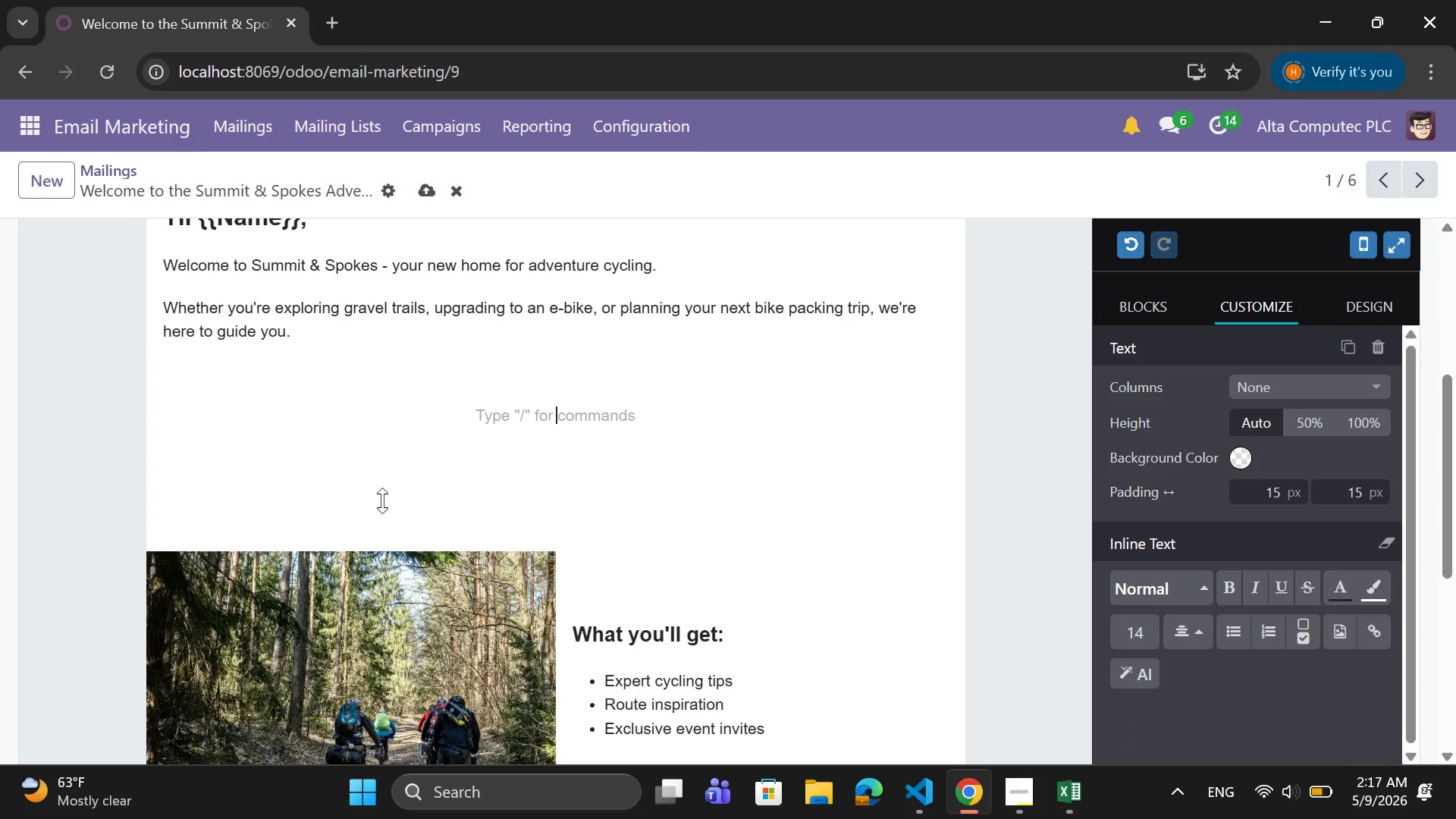 
key(Backspace)
 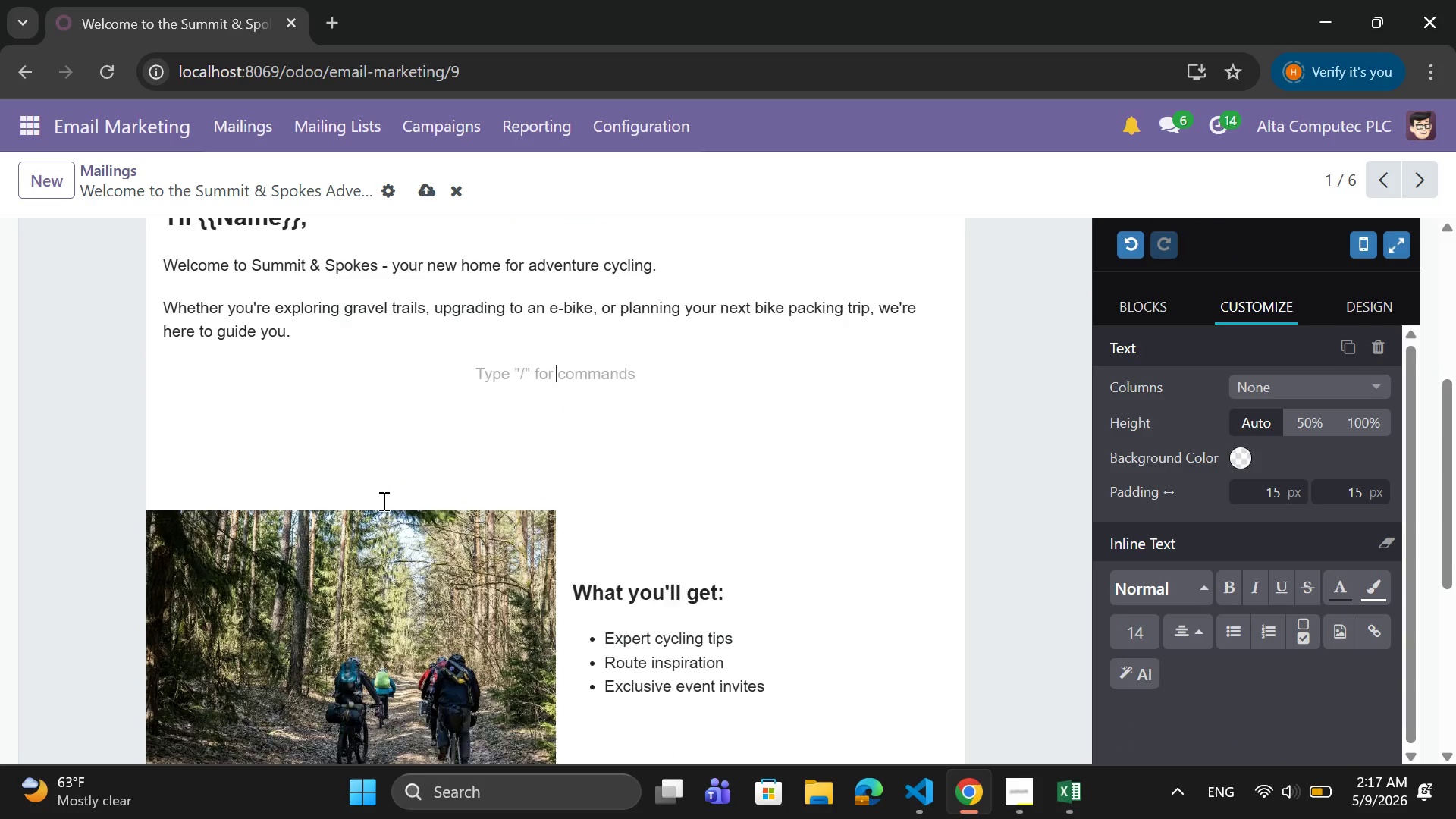 
key(Backspace)
 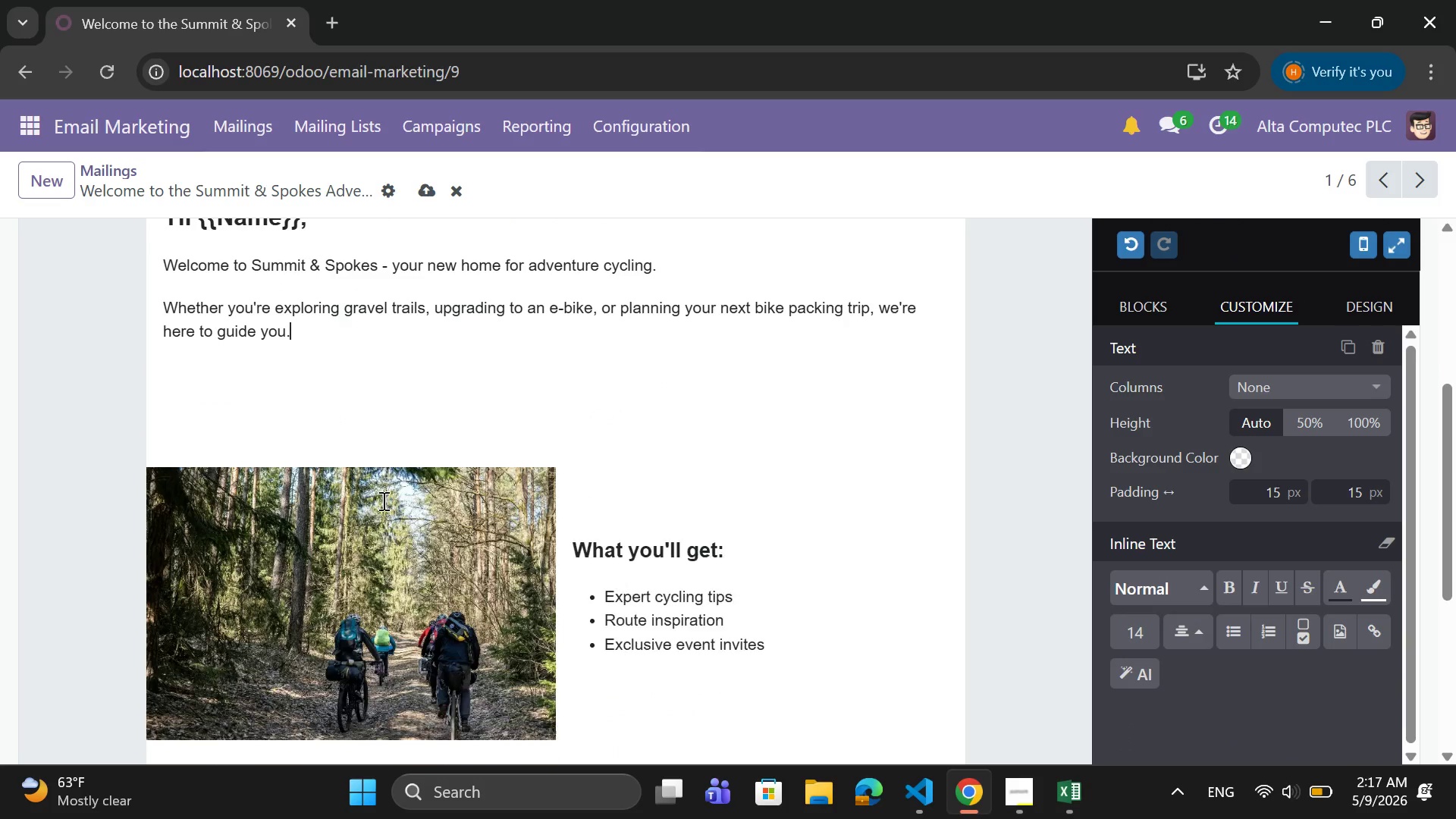 
key(Backspace)
 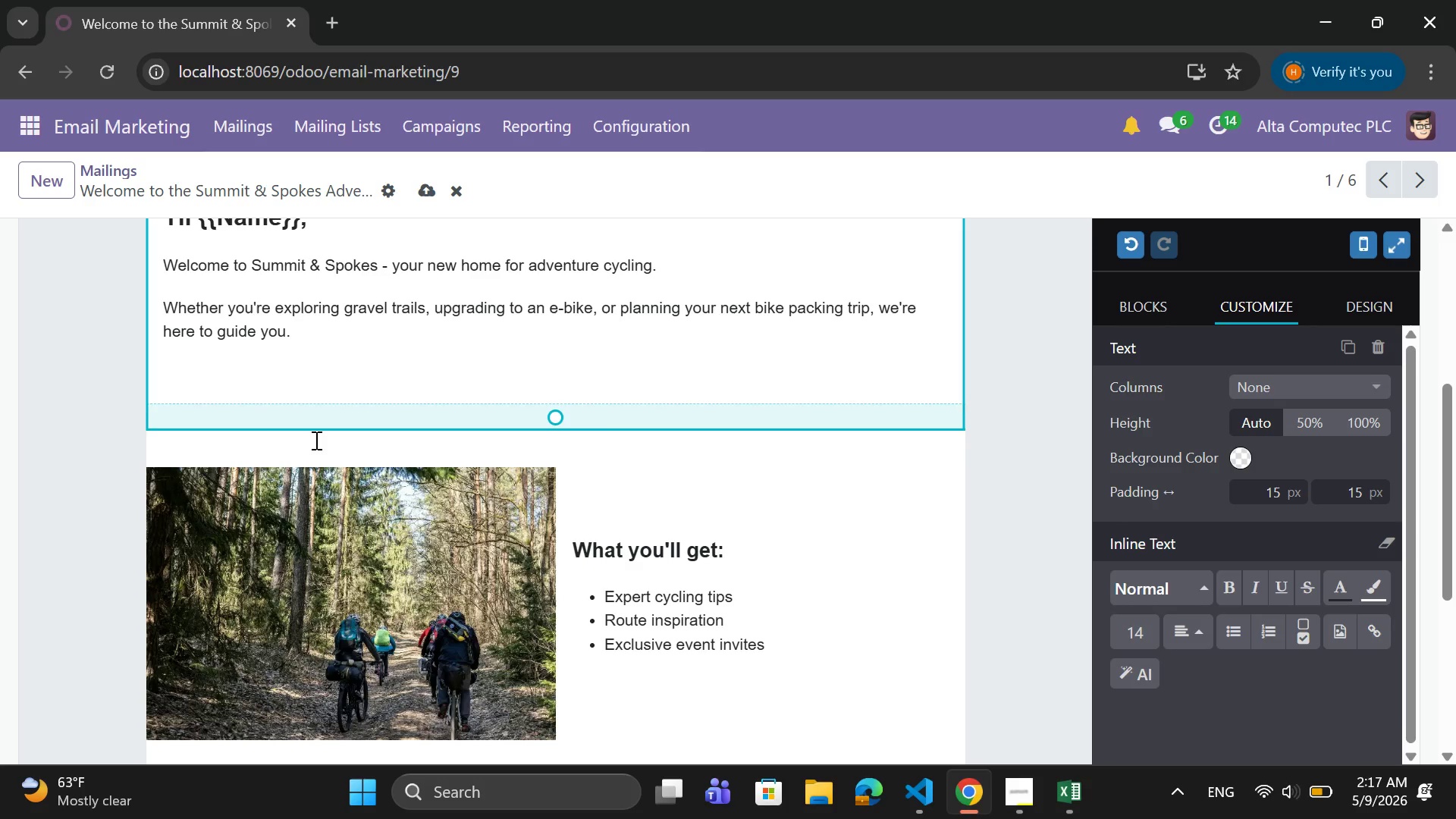 
left_click_drag(start_coordinate=[334, 425], to_coordinate=[343, 399])
 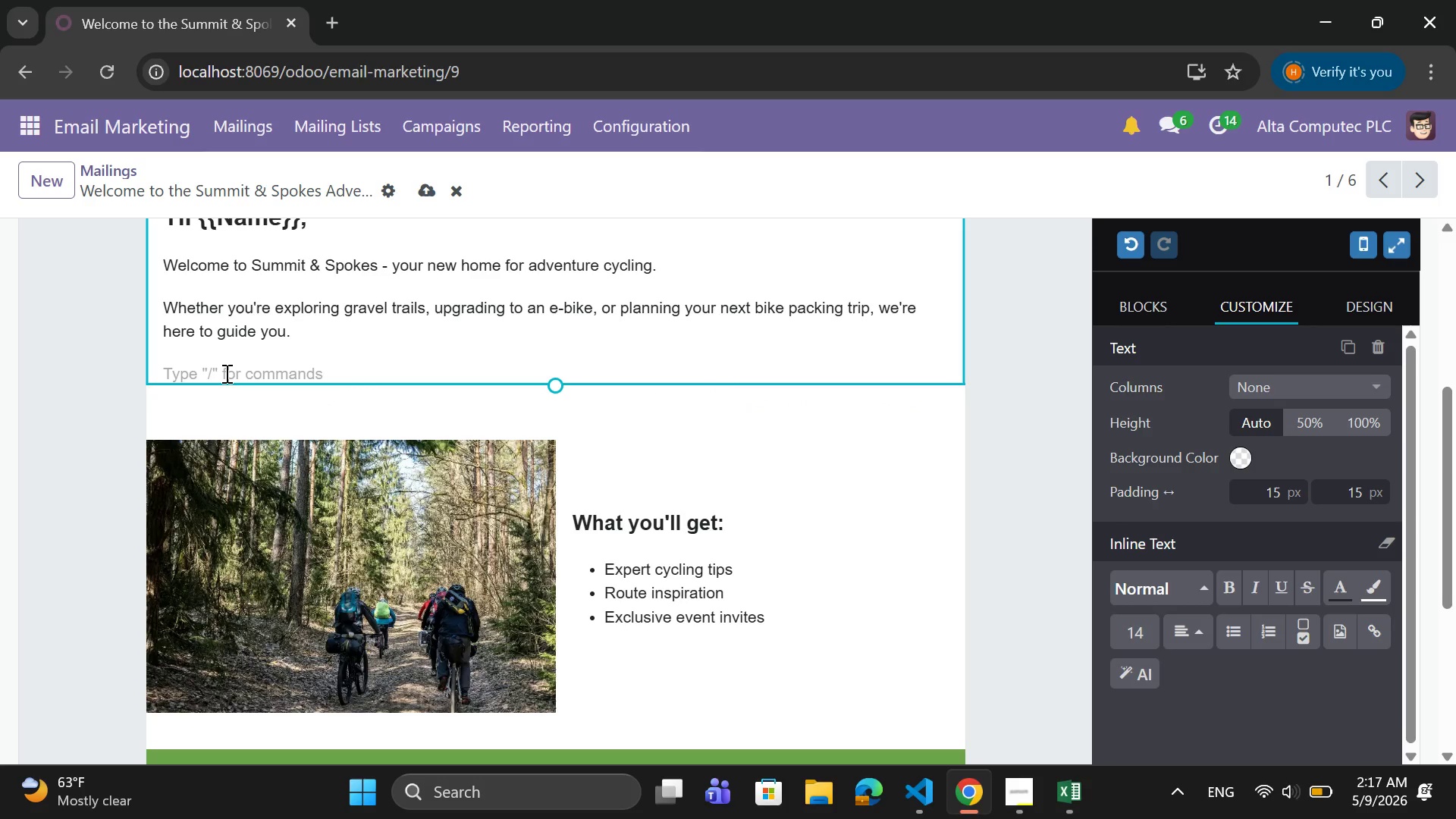 
key(Backspace)
 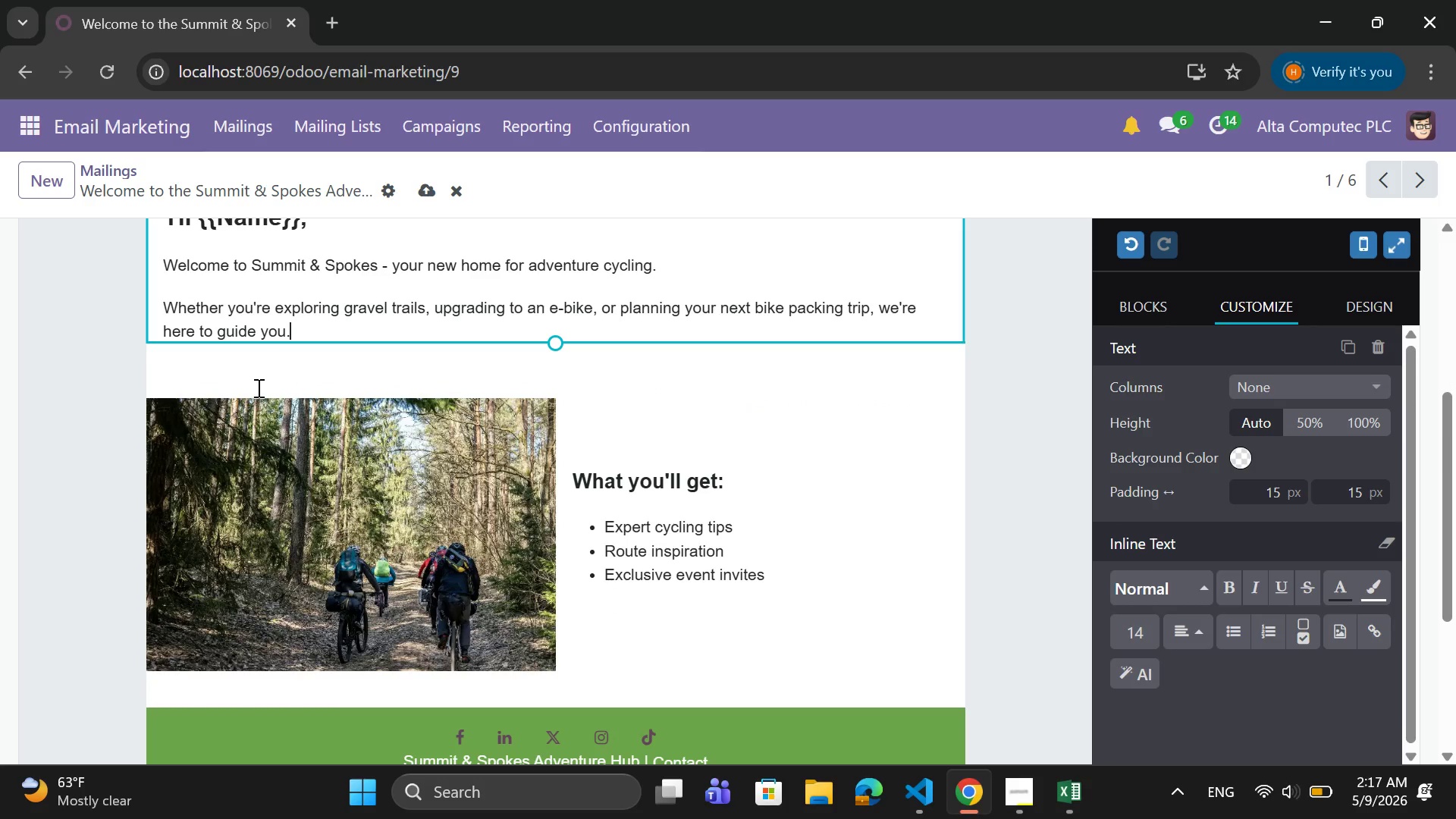 
left_click([265, 376])
 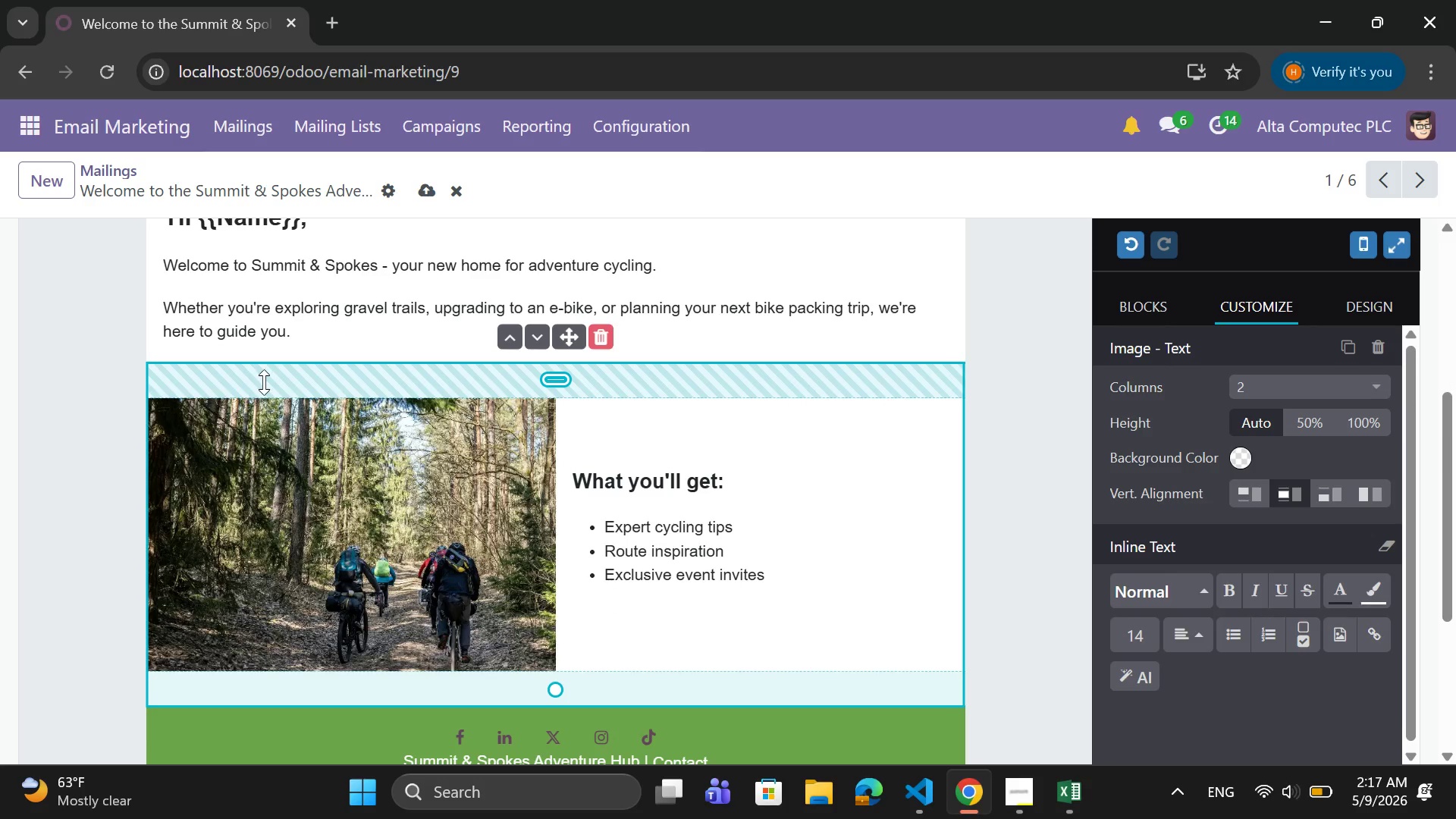 
left_click_drag(start_coordinate=[264, 382], to_coordinate=[281, 344])
 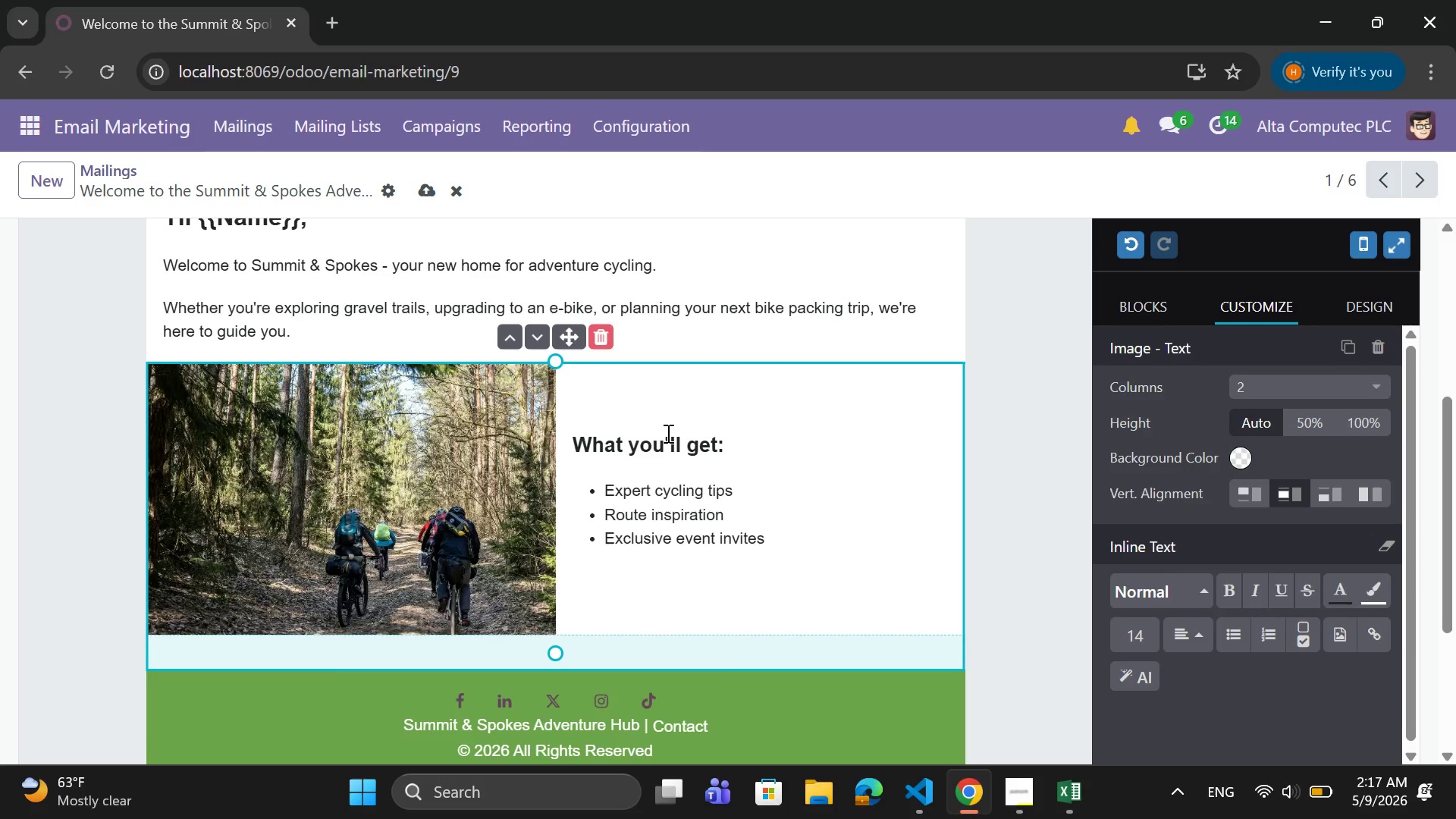 
scroll: coordinate [667, 433], scroll_direction: up, amount: 1.0
 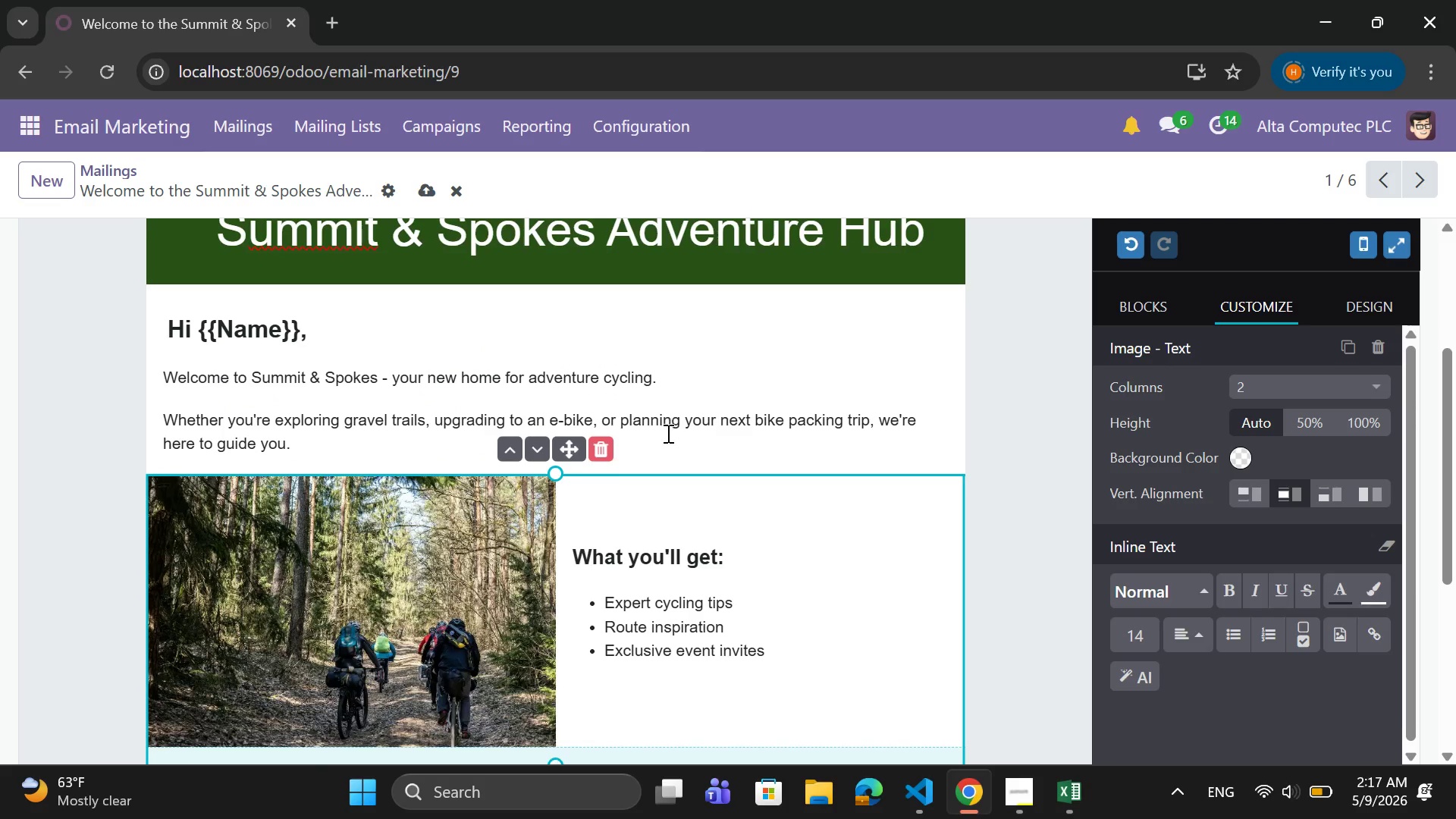 
scroll: coordinate [667, 433], scroll_direction: down, amount: 2.0
 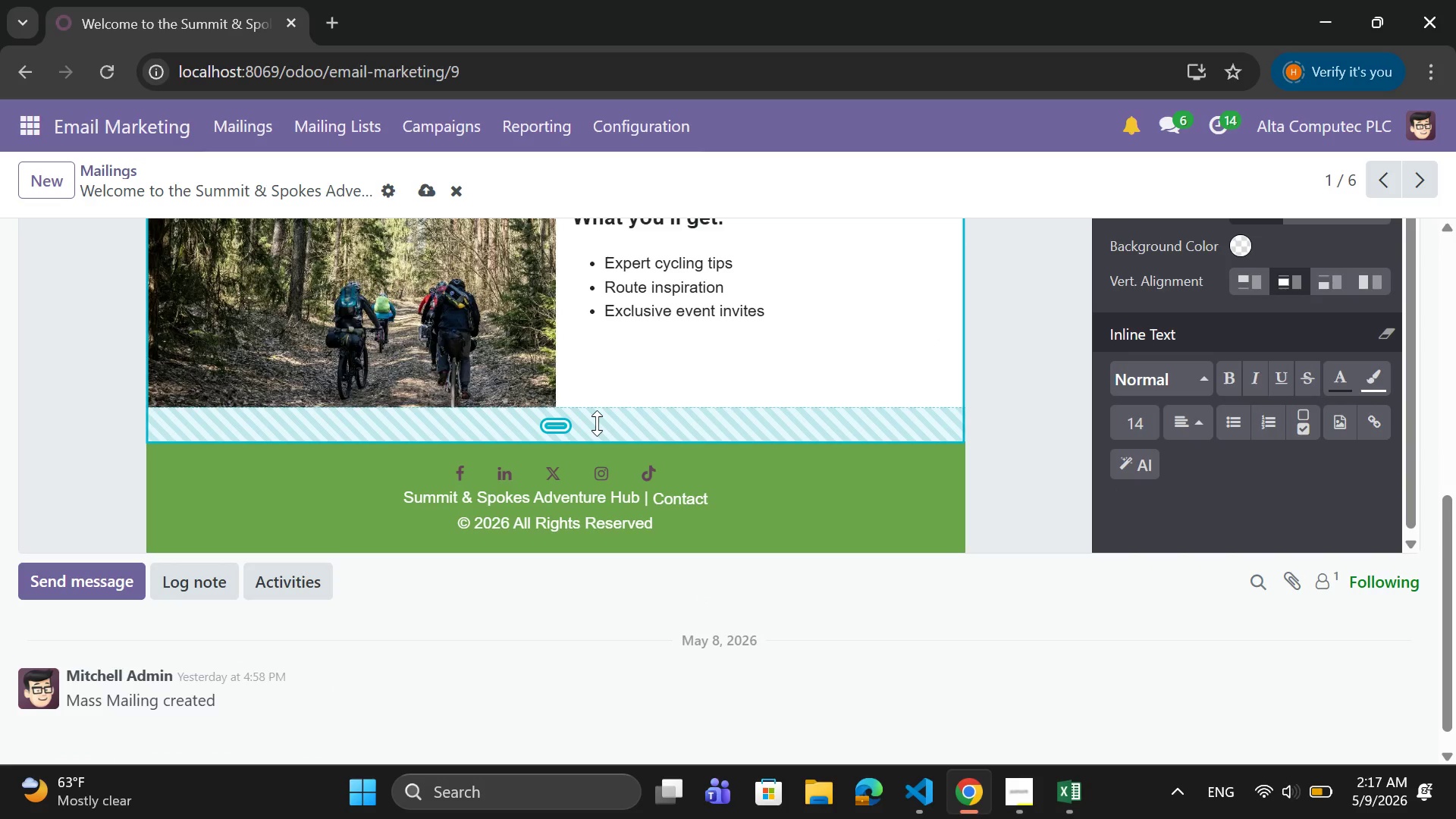 
left_click([597, 423])
 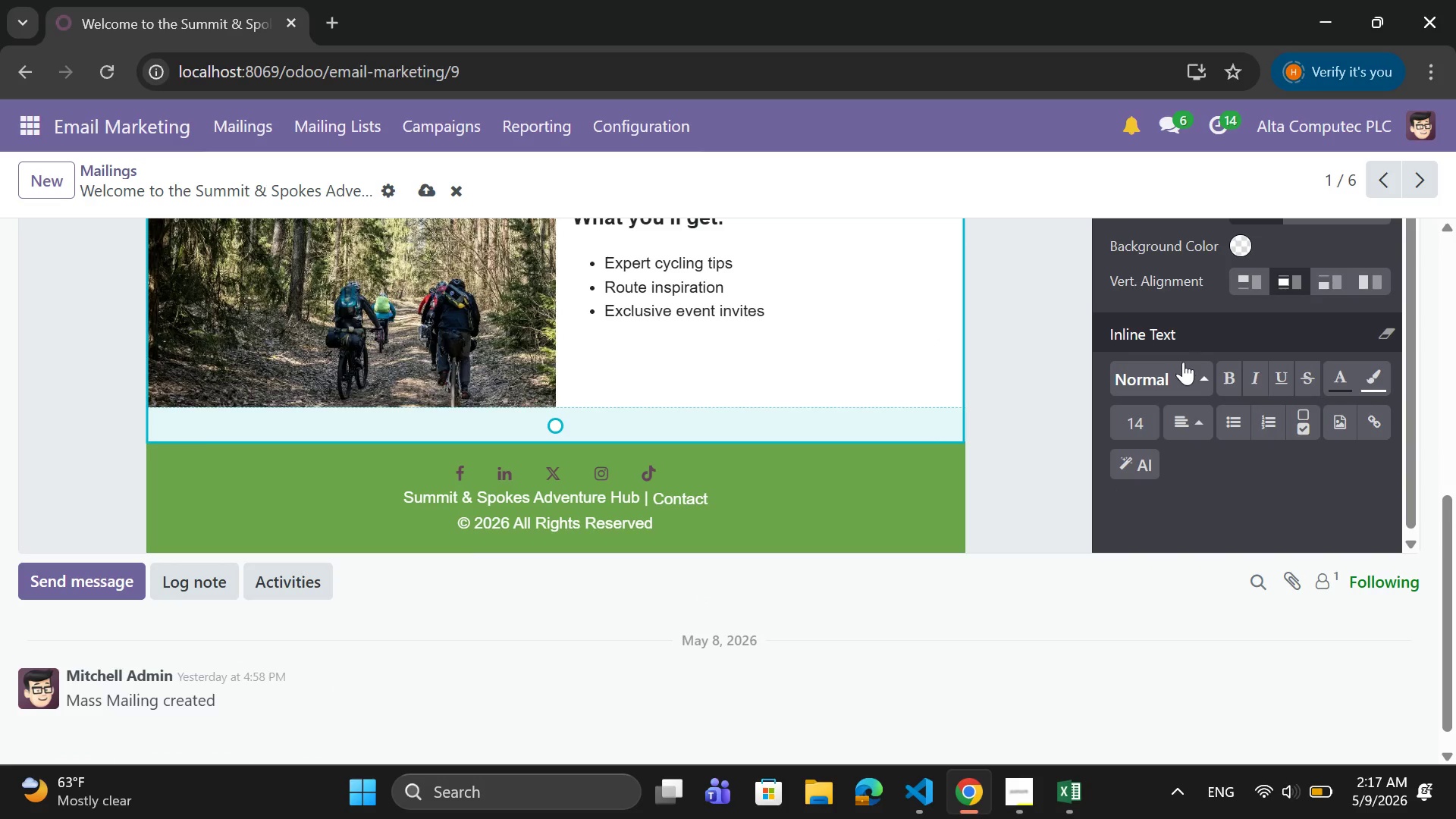 
scroll: coordinate [1182, 354], scroll_direction: none, amount: 0.0
 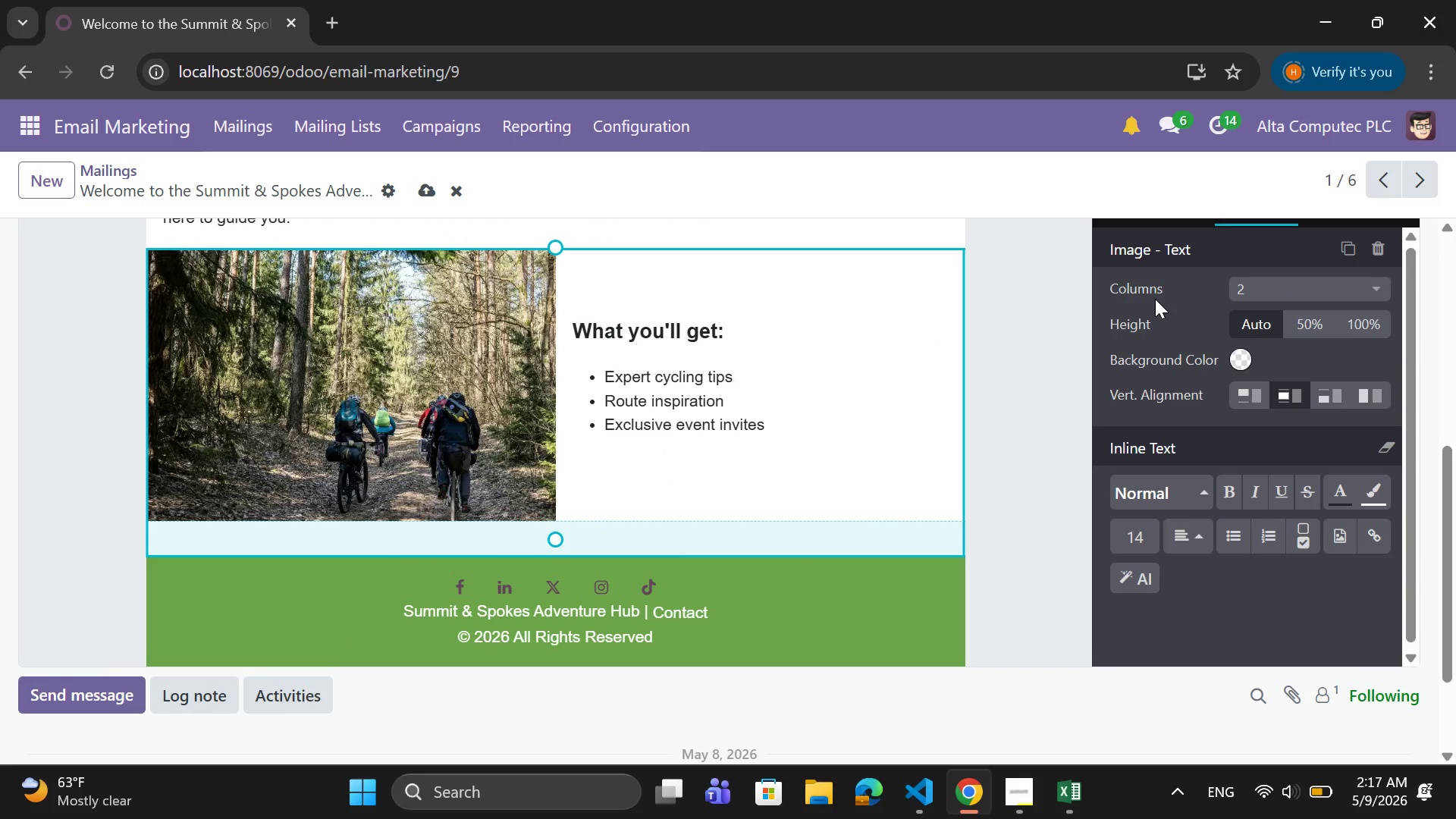 
scroll: coordinate [1155, 299], scroll_direction: up, amount: 1.0
 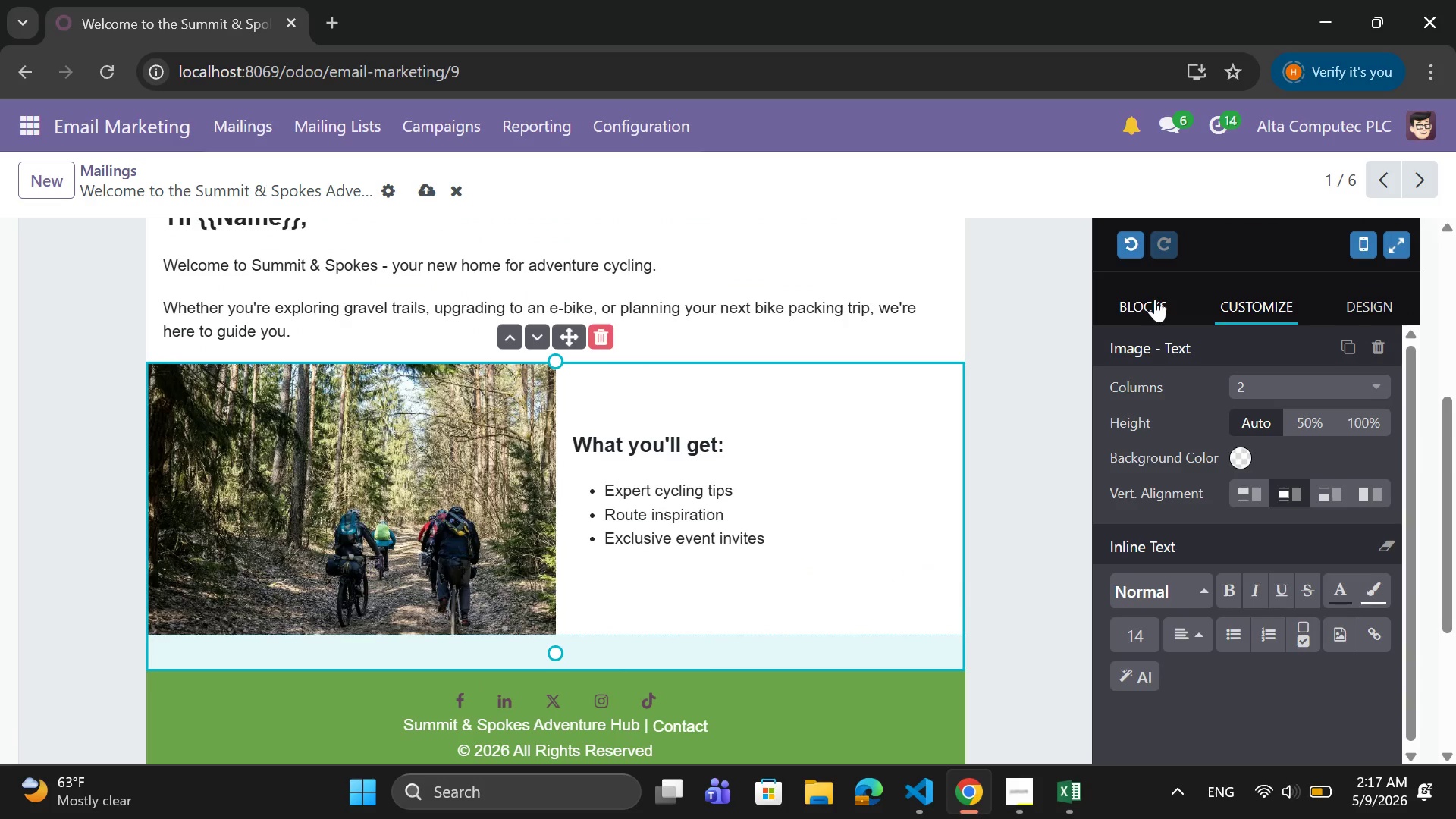 
left_click([1155, 299])
 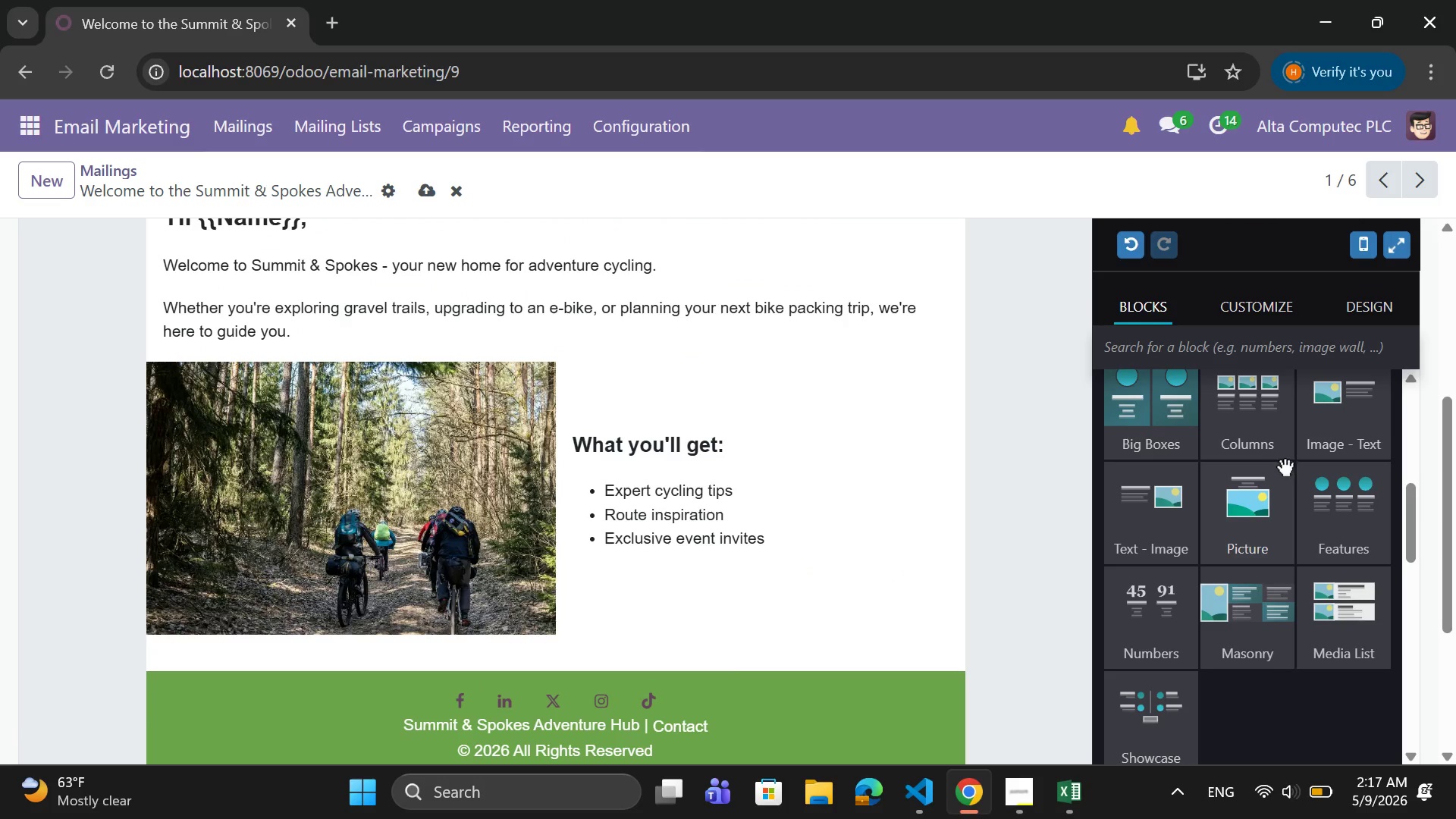 
scroll: coordinate [1276, 462], scroll_direction: down, amount: 2.0
 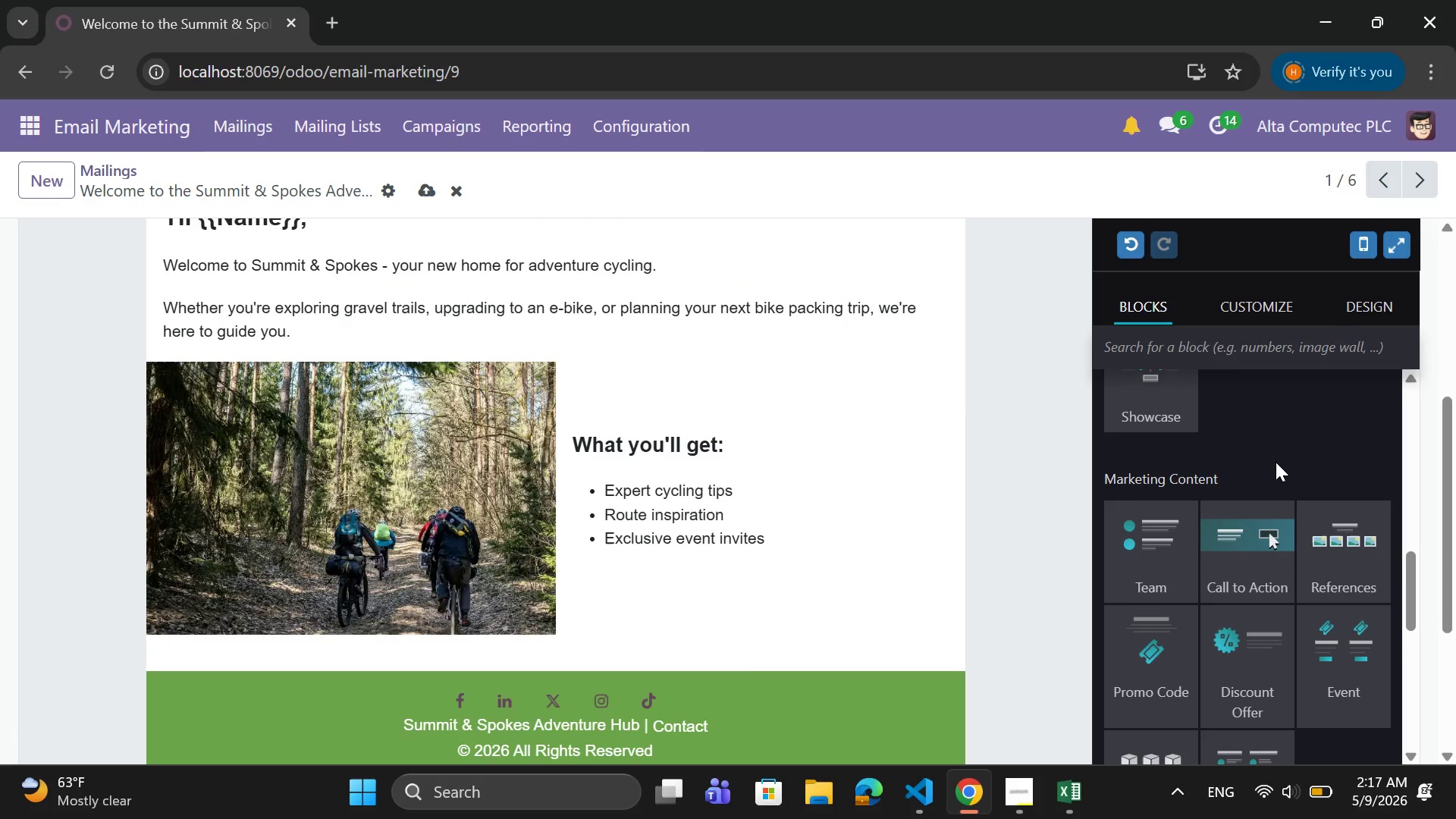 
scroll: coordinate [1276, 462], scroll_direction: up, amount: 4.0
 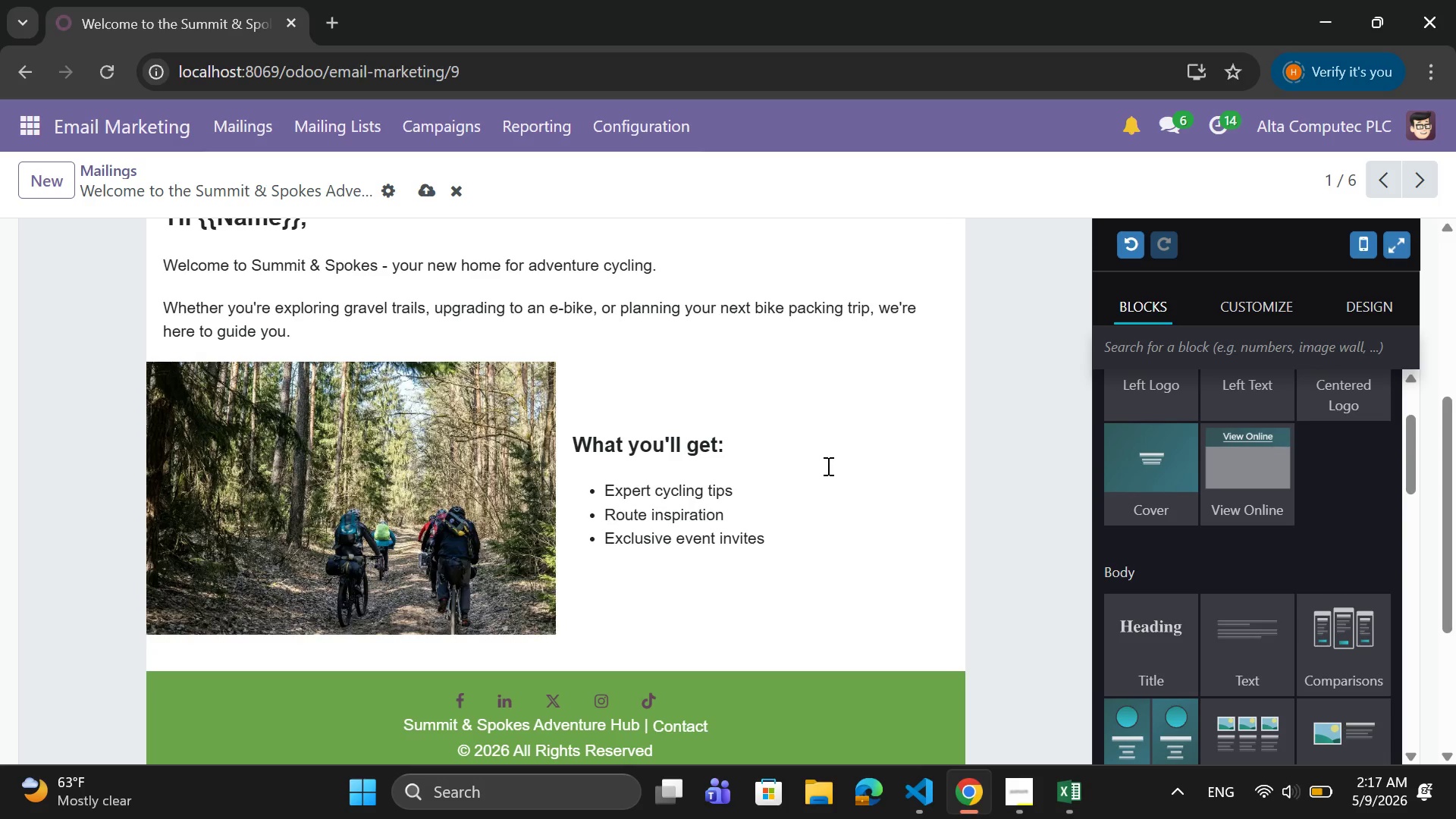 
scroll: coordinate [827, 466], scroll_direction: none, amount: 0.0
 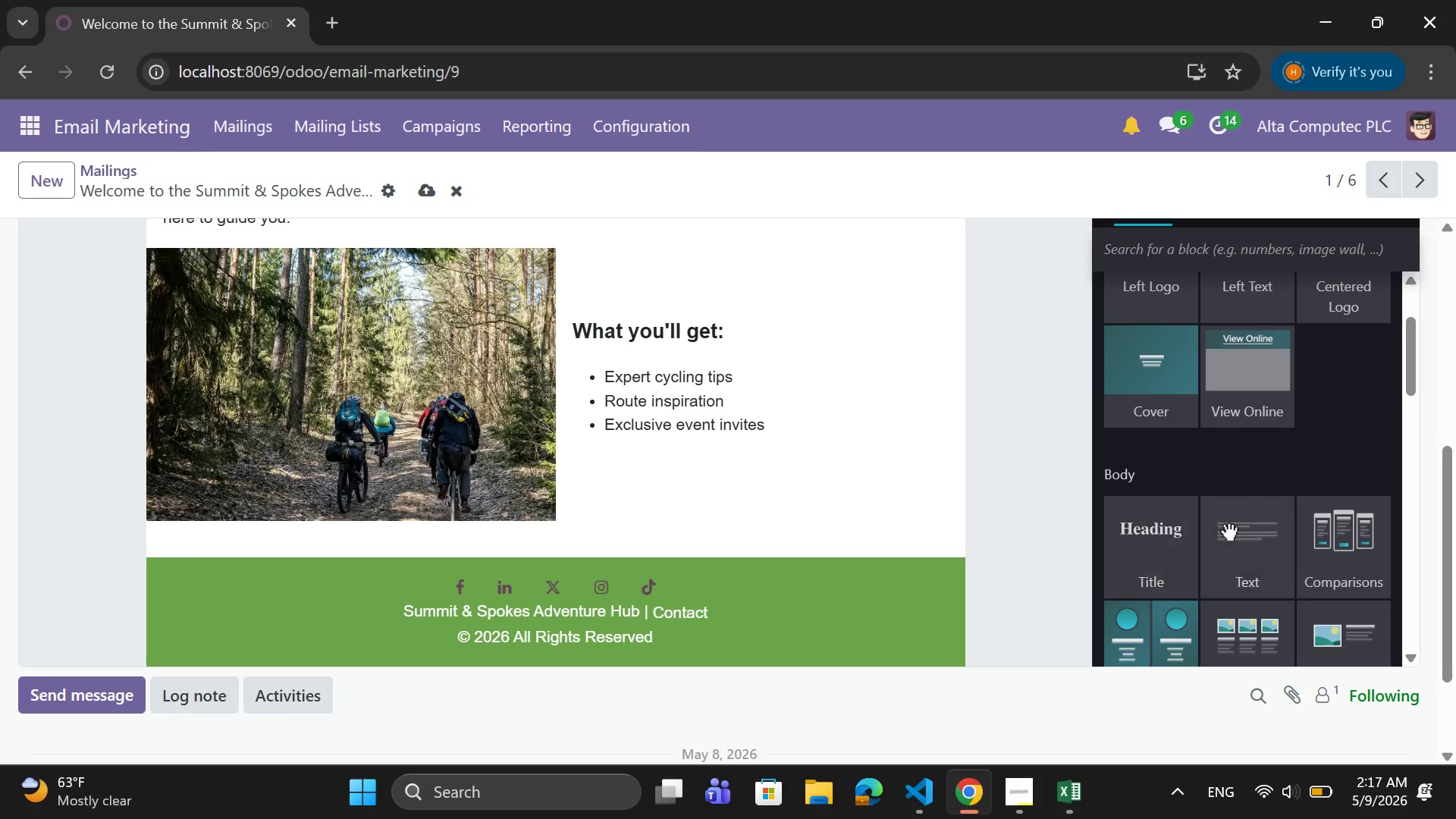 
left_click_drag(start_coordinate=[1232, 529], to_coordinate=[733, 596])
 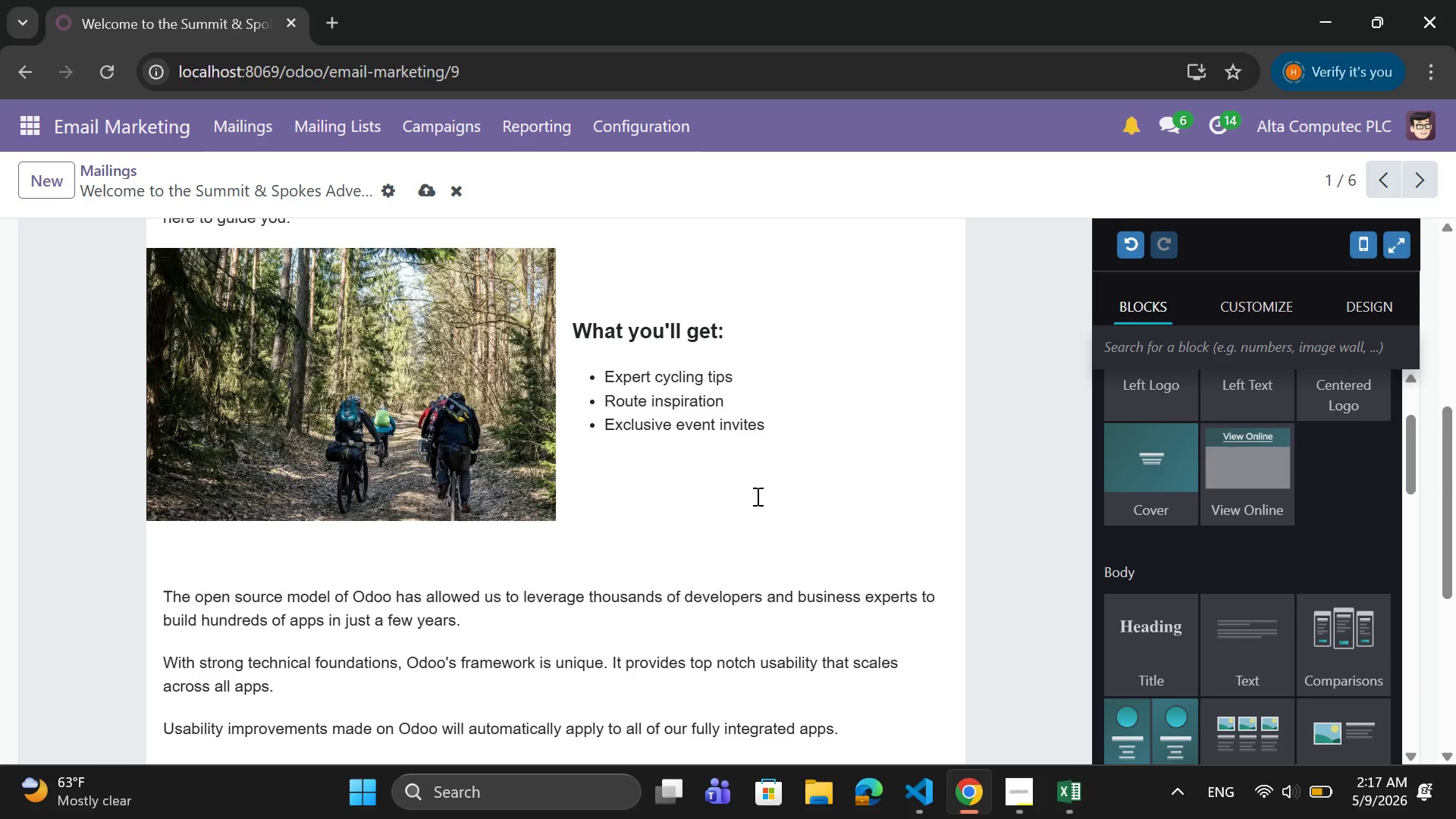 
scroll: coordinate [757, 494], scroll_direction: down, amount: 3.0
 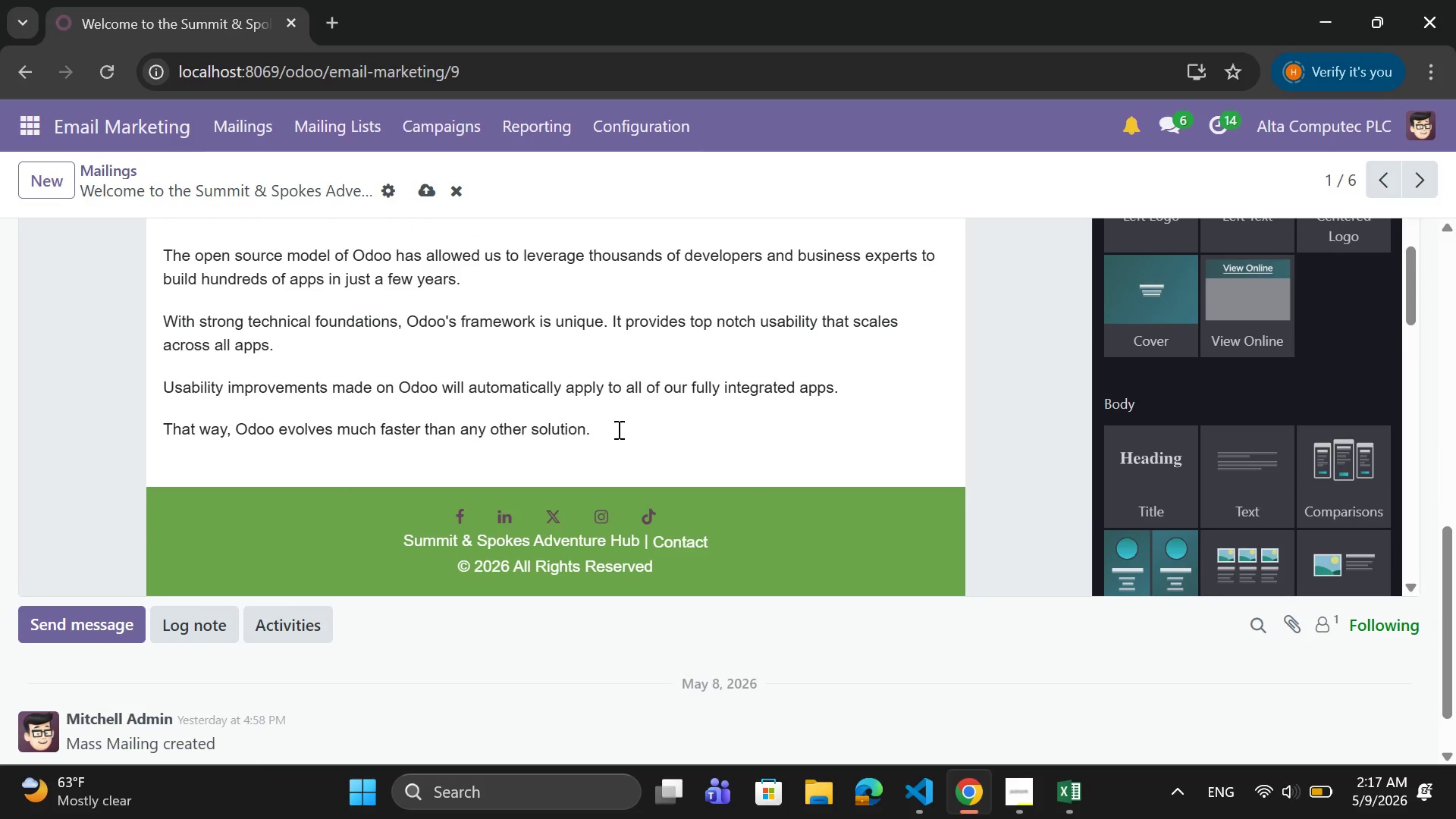 
left_click_drag(start_coordinate=[617, 428], to_coordinate=[163, 252])
 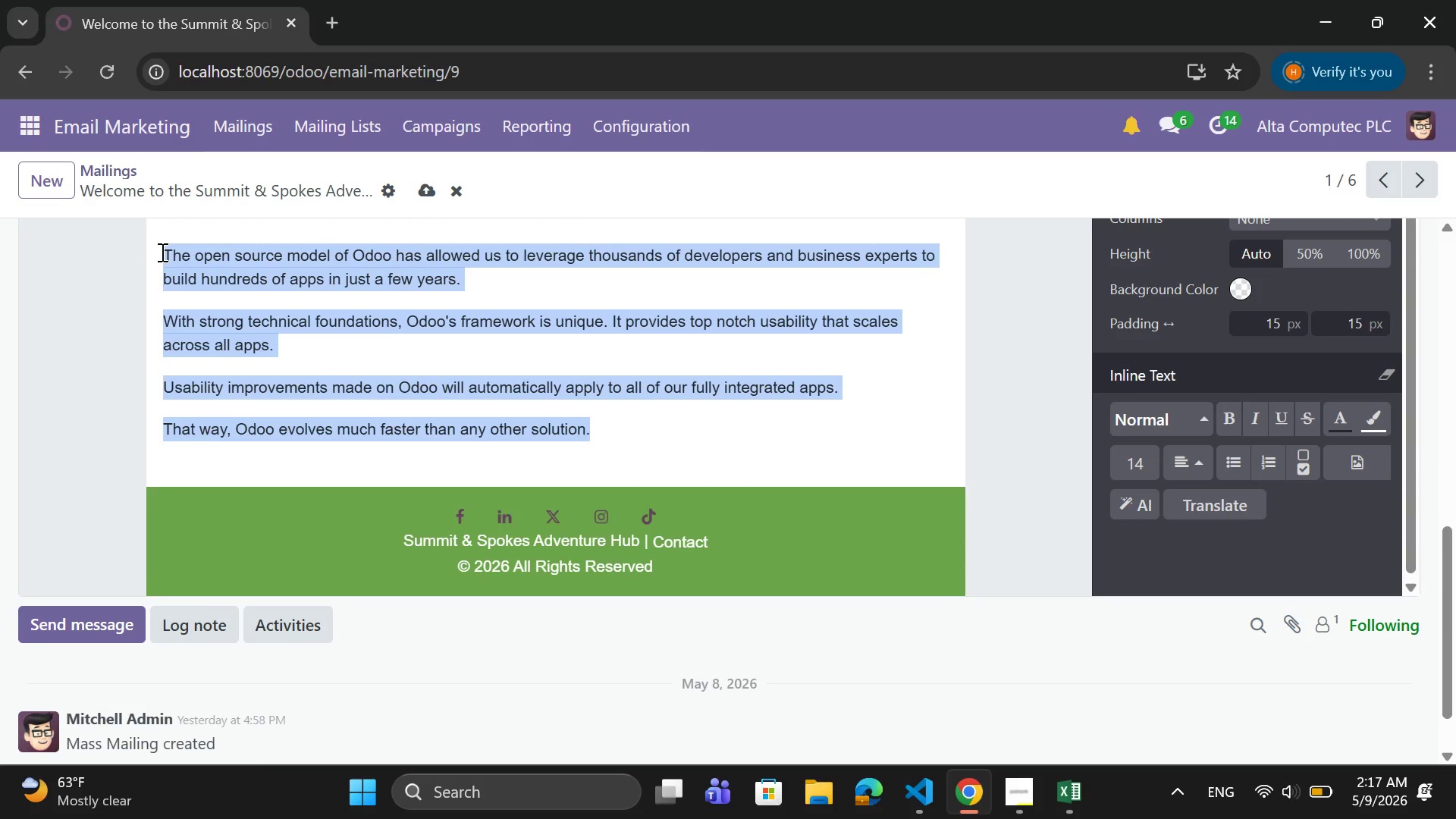 
key(Control+V)
 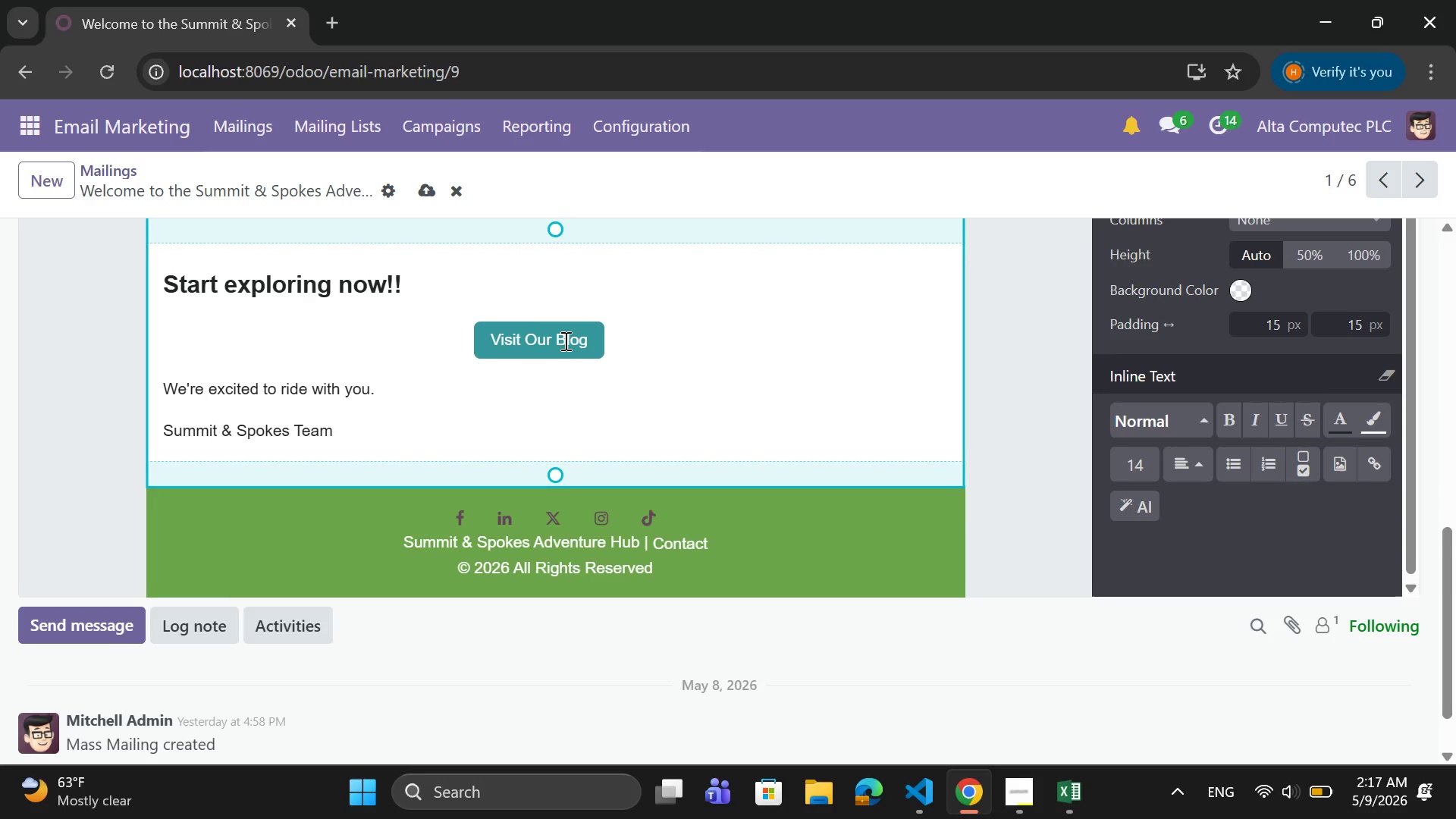 
scroll: coordinate [564, 340], scroll_direction: up, amount: 1.0
 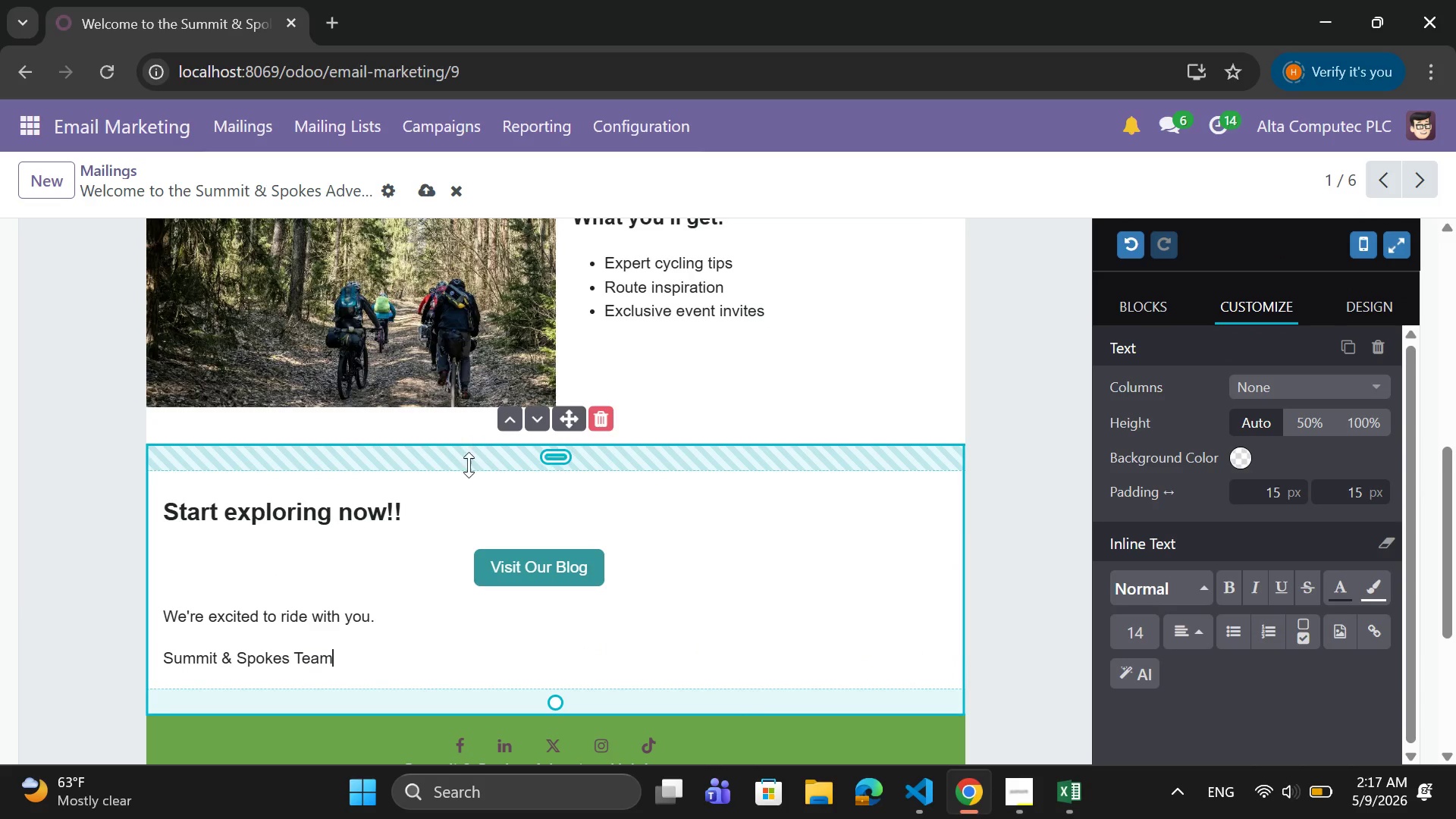 
left_click_drag(start_coordinate=[468, 463], to_coordinate=[474, 439])
 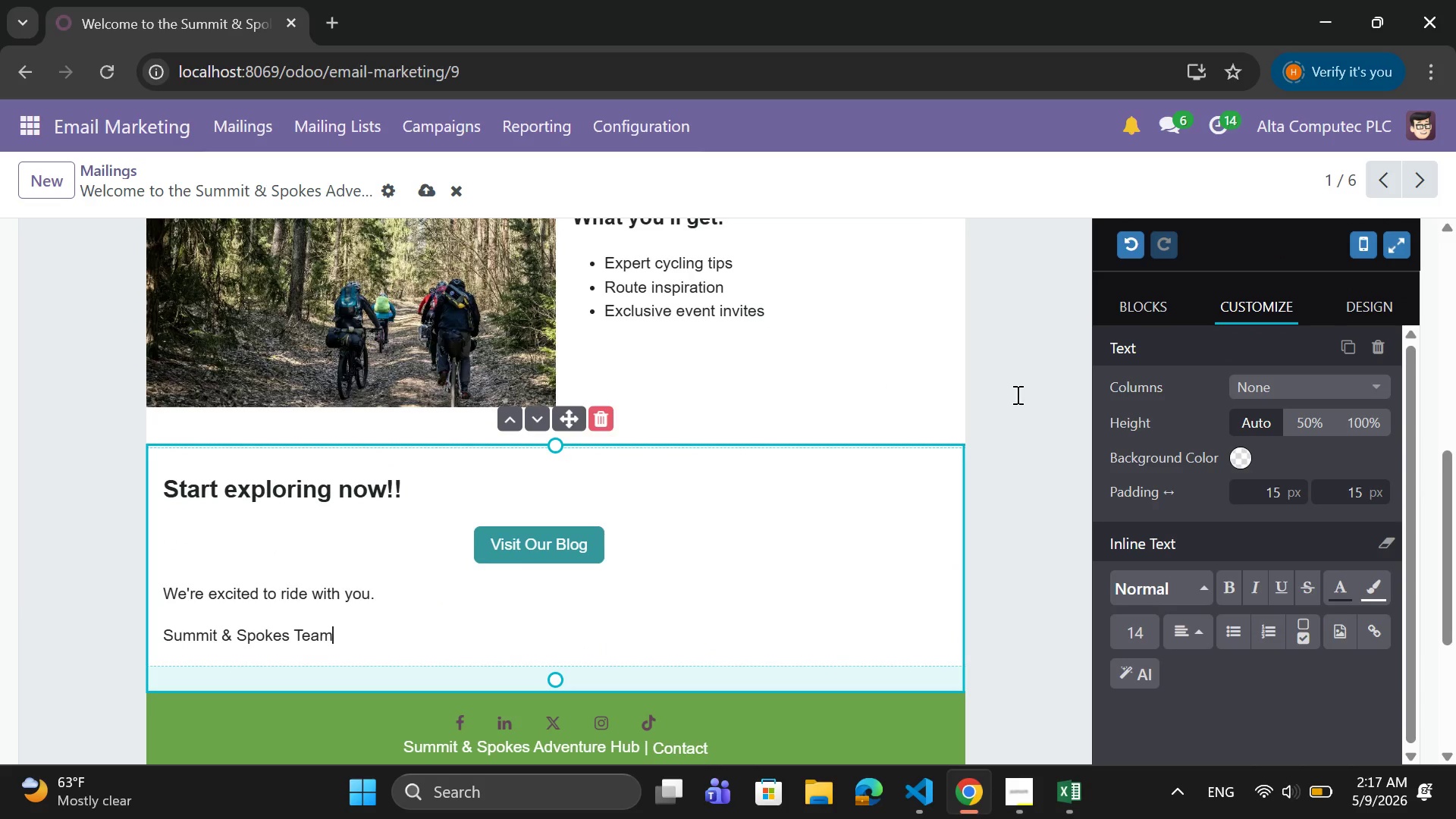 
left_click([1016, 394])
 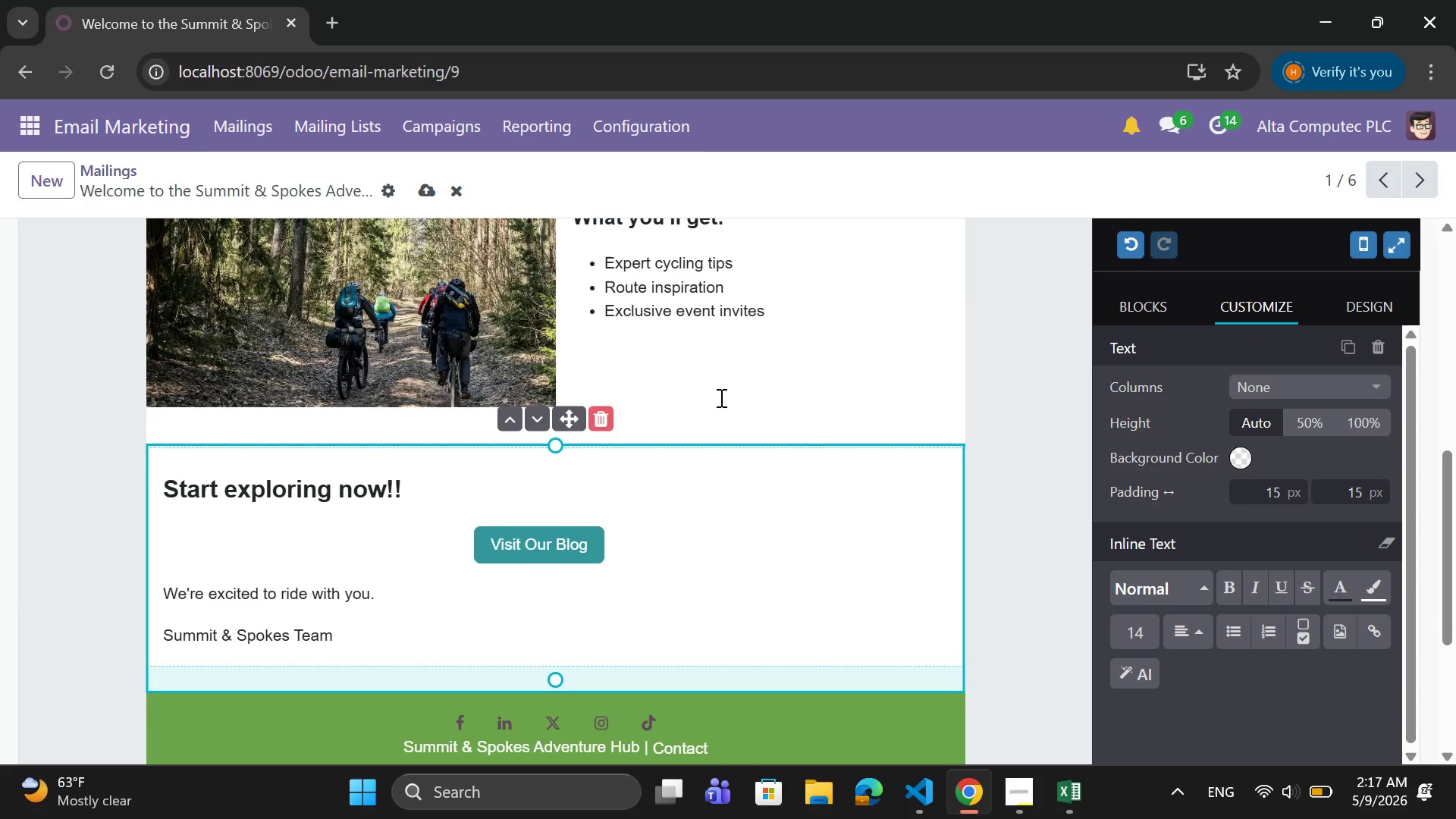 
scroll: coordinate [720, 396], scroll_direction: up, amount: 4.0
 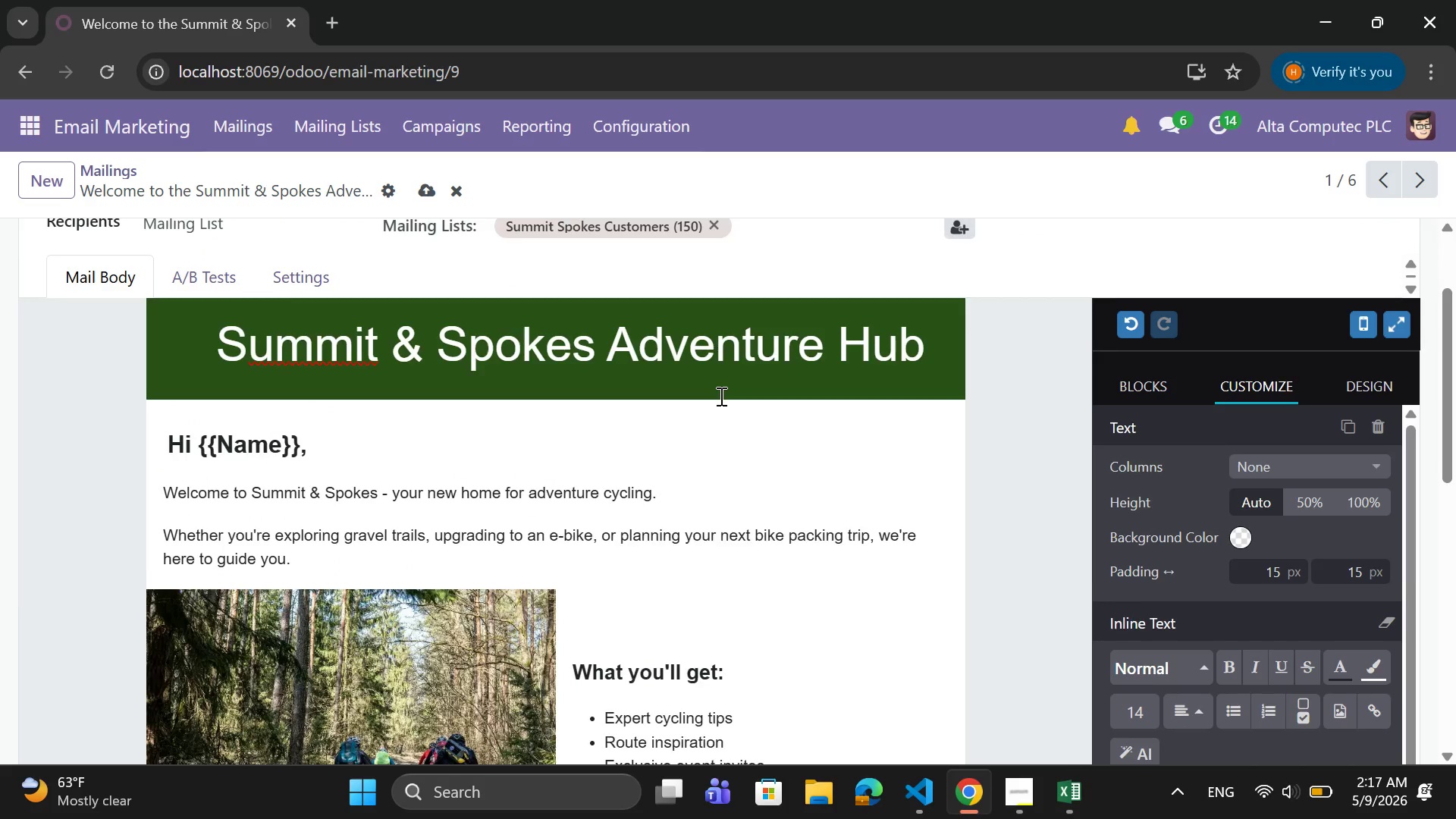 
scroll: coordinate [720, 395], scroll_direction: down, amount: 6.0
 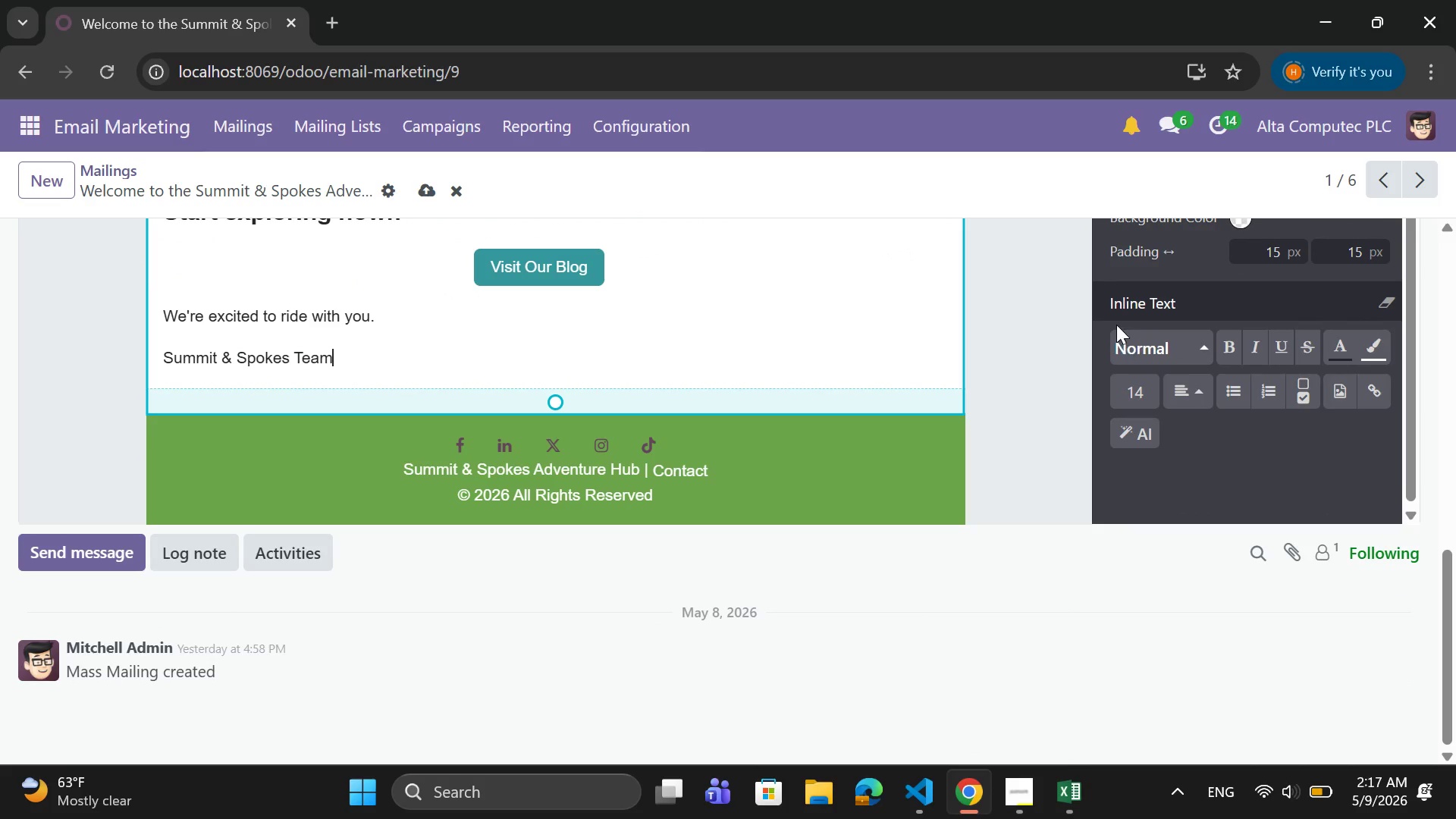 
left_click([1004, 334])
 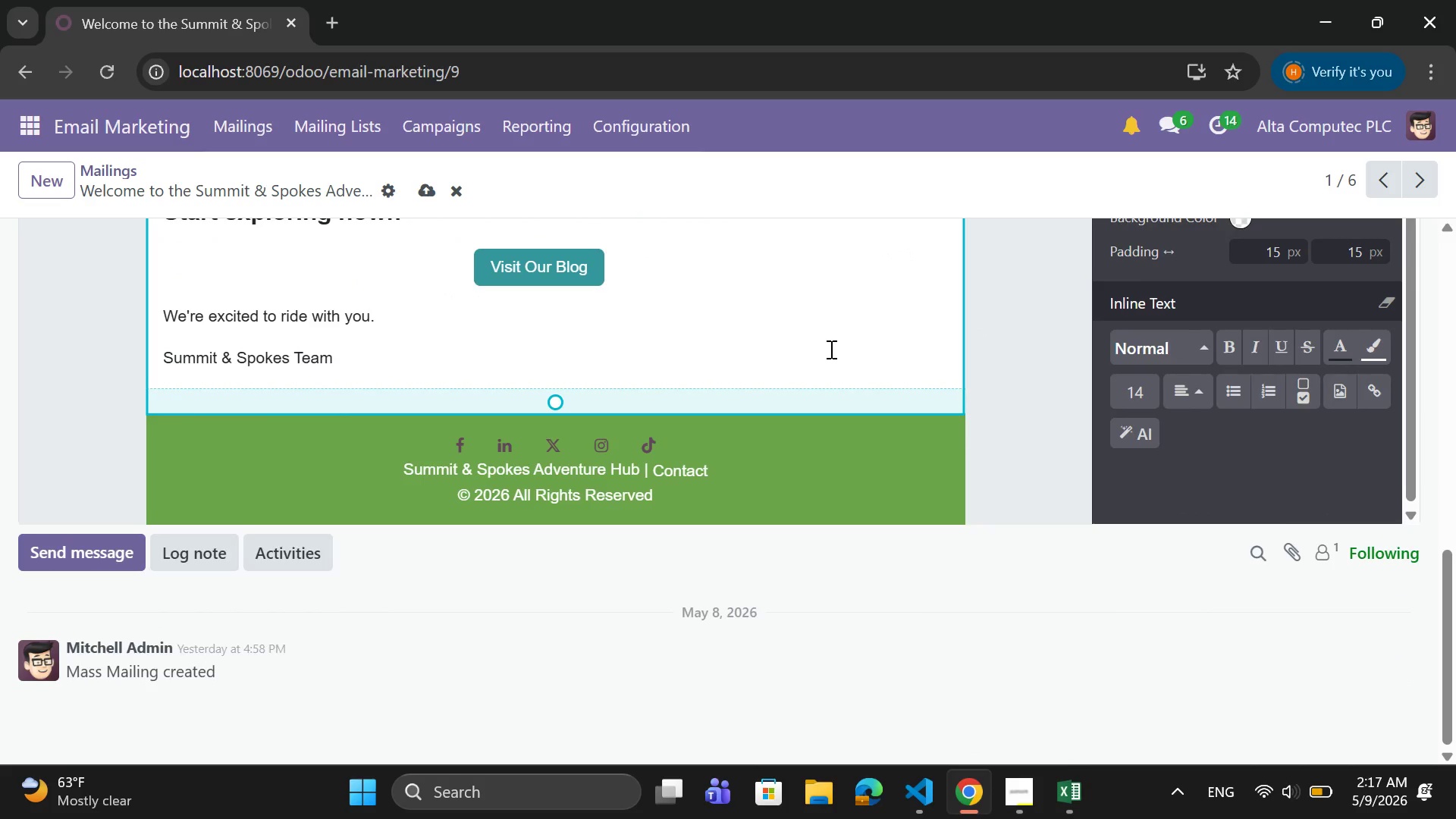 
scroll: coordinate [824, 346], scroll_direction: up, amount: 10.0
 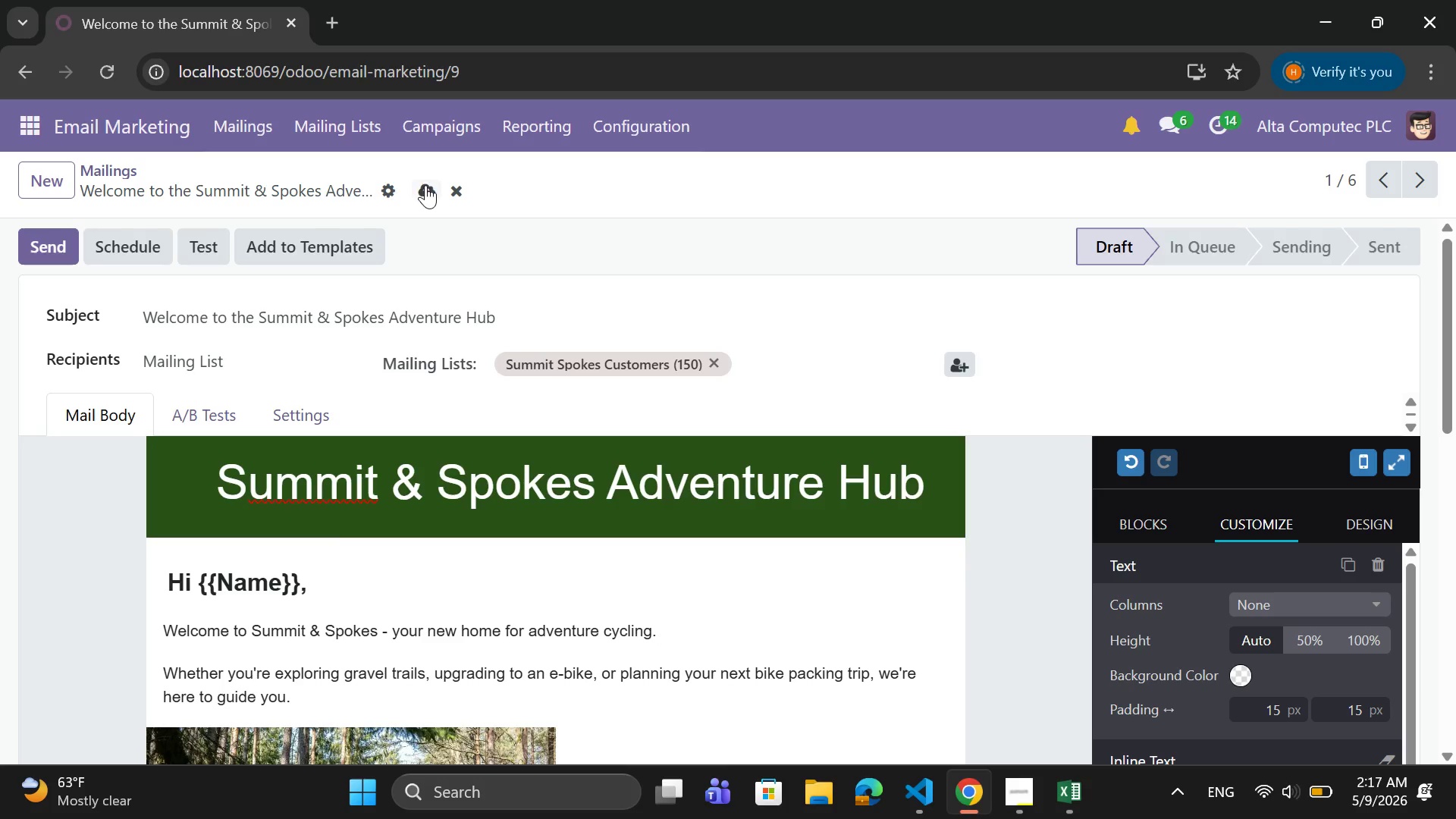 
left_click([425, 185])
 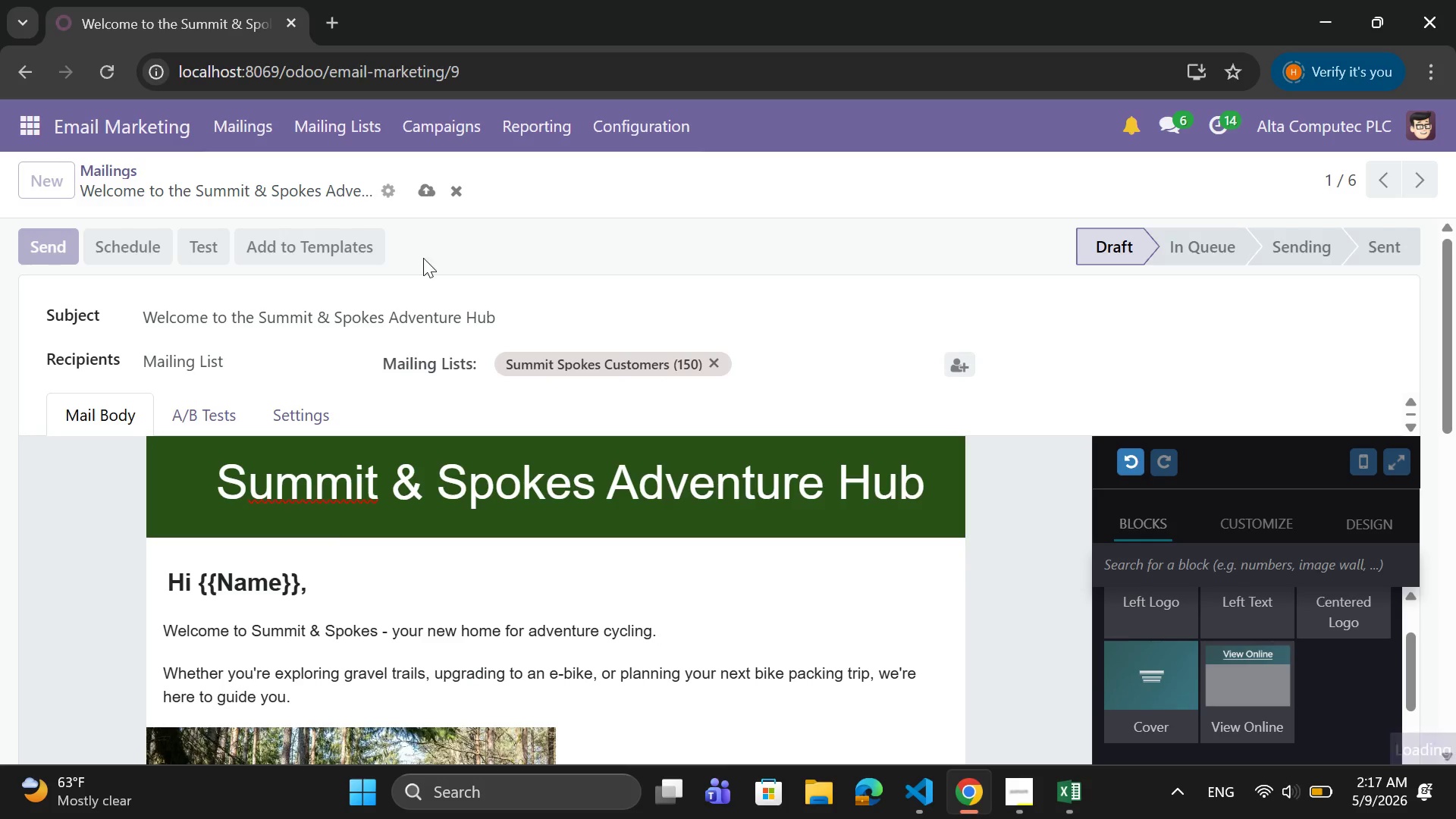 
scroll: coordinate [561, 285], scroll_direction: down, amount: 2.0
 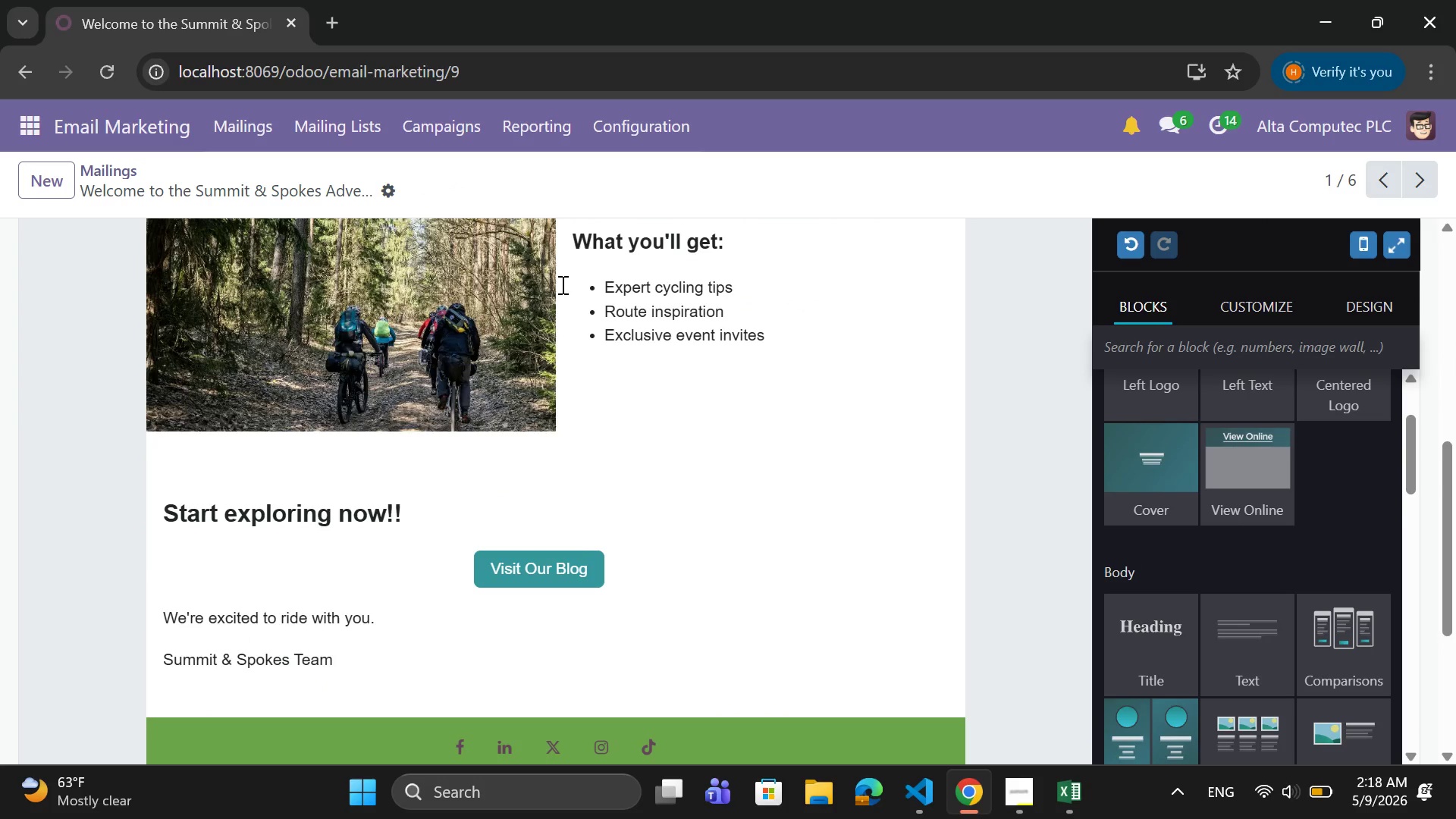 
wait(6.38)
 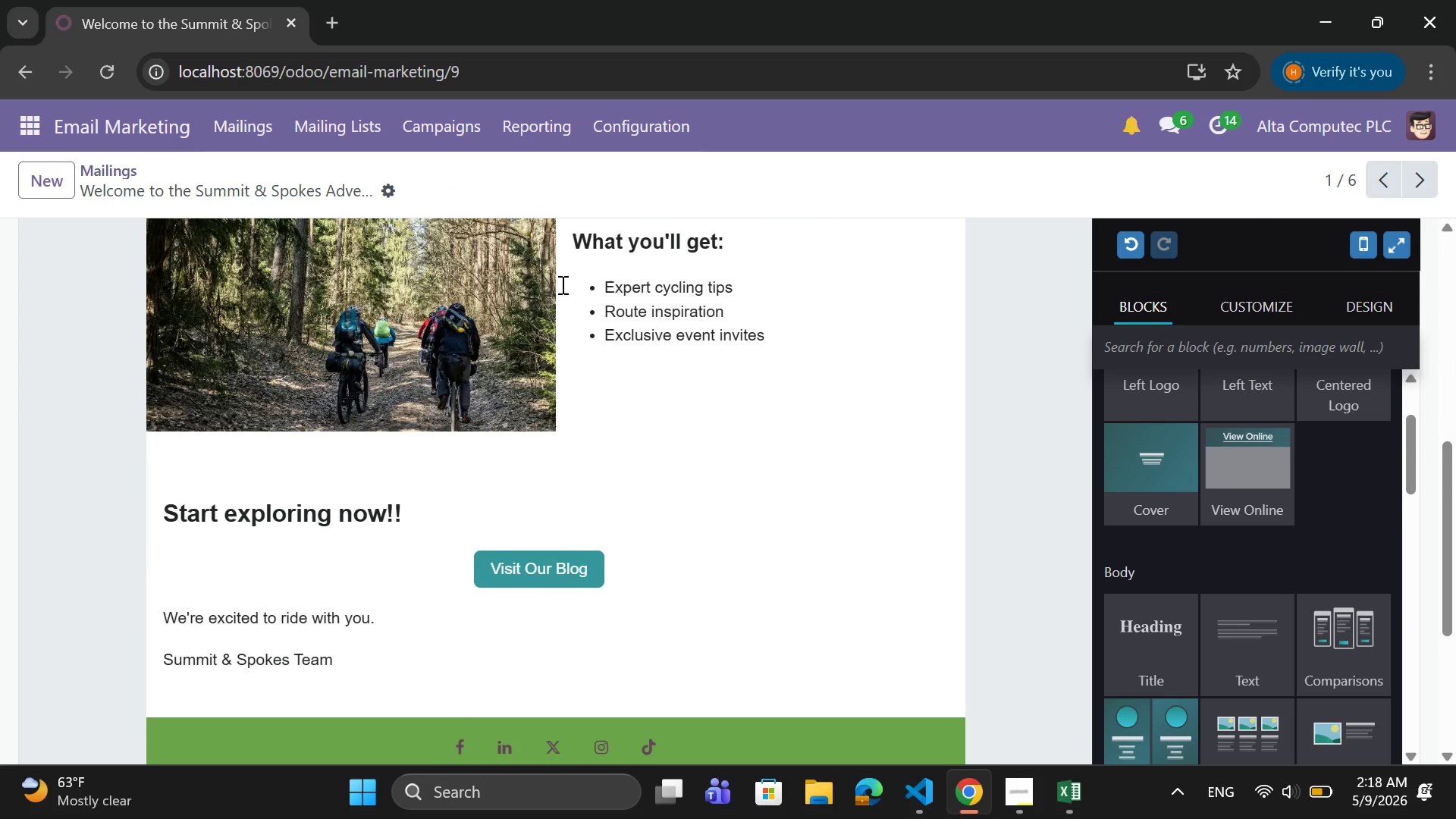 
scroll: coordinate [561, 284], scroll_direction: up, amount: 7.0
 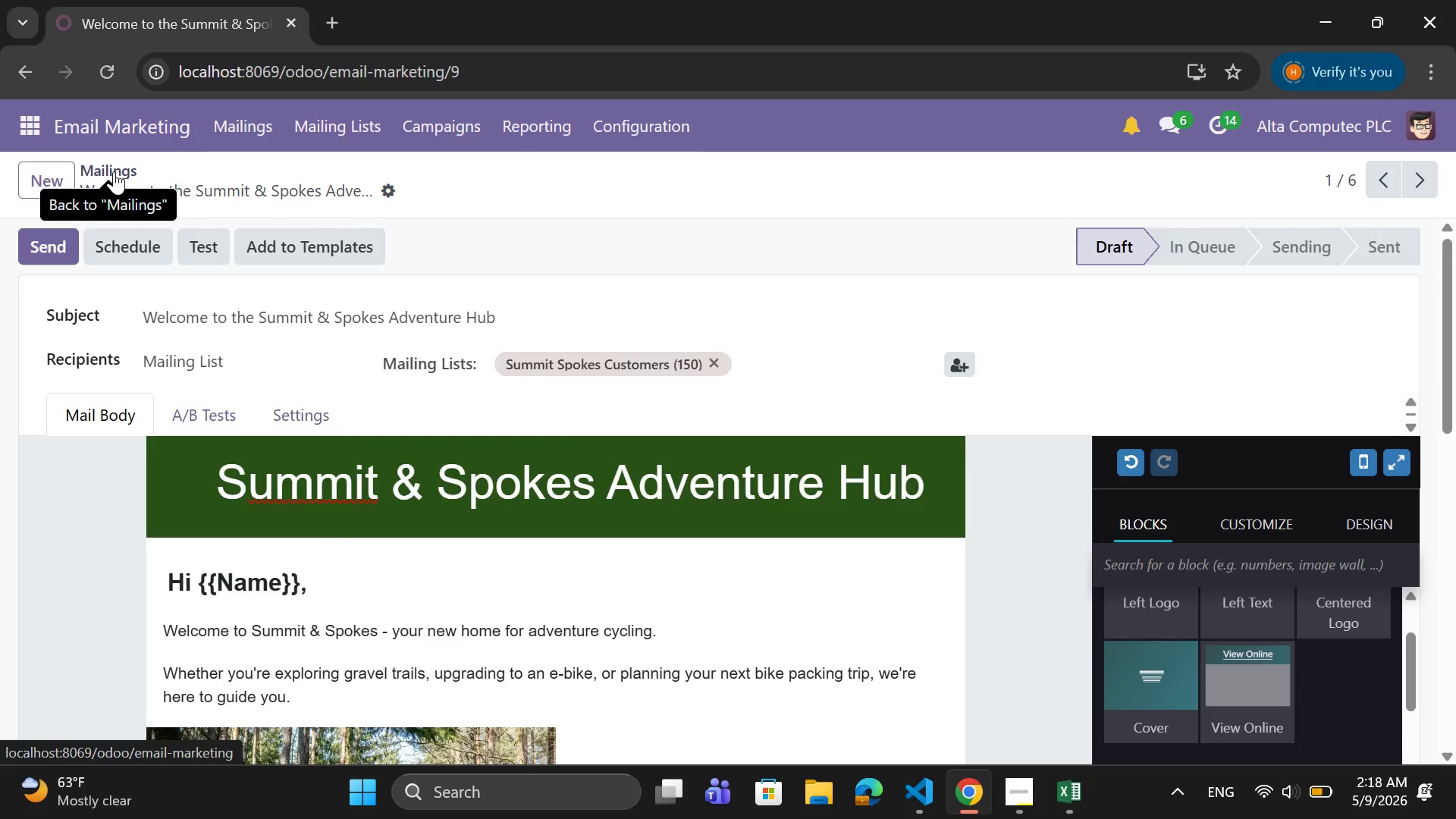 
left_click([114, 171])
 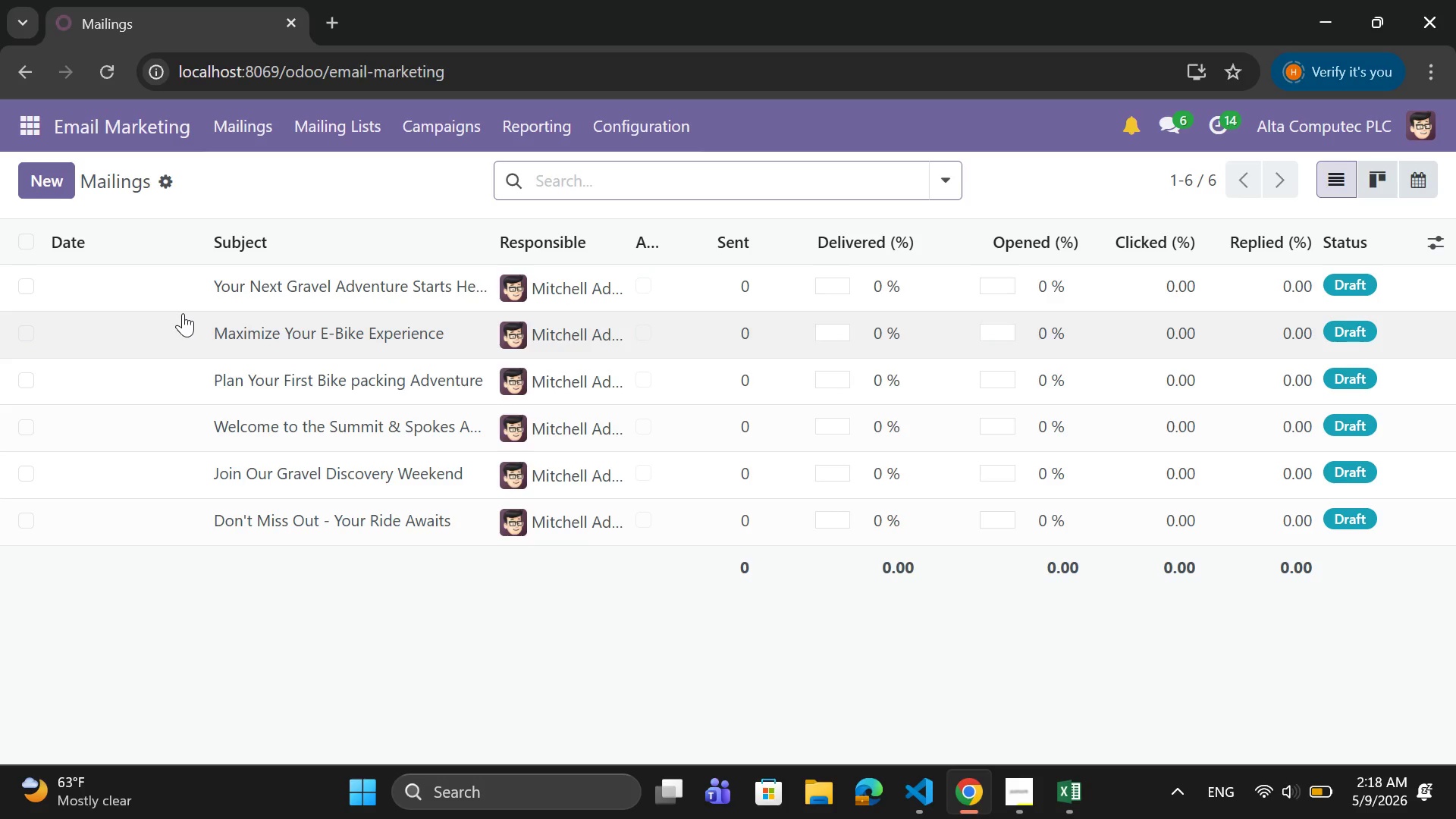 
wait(30.38)
 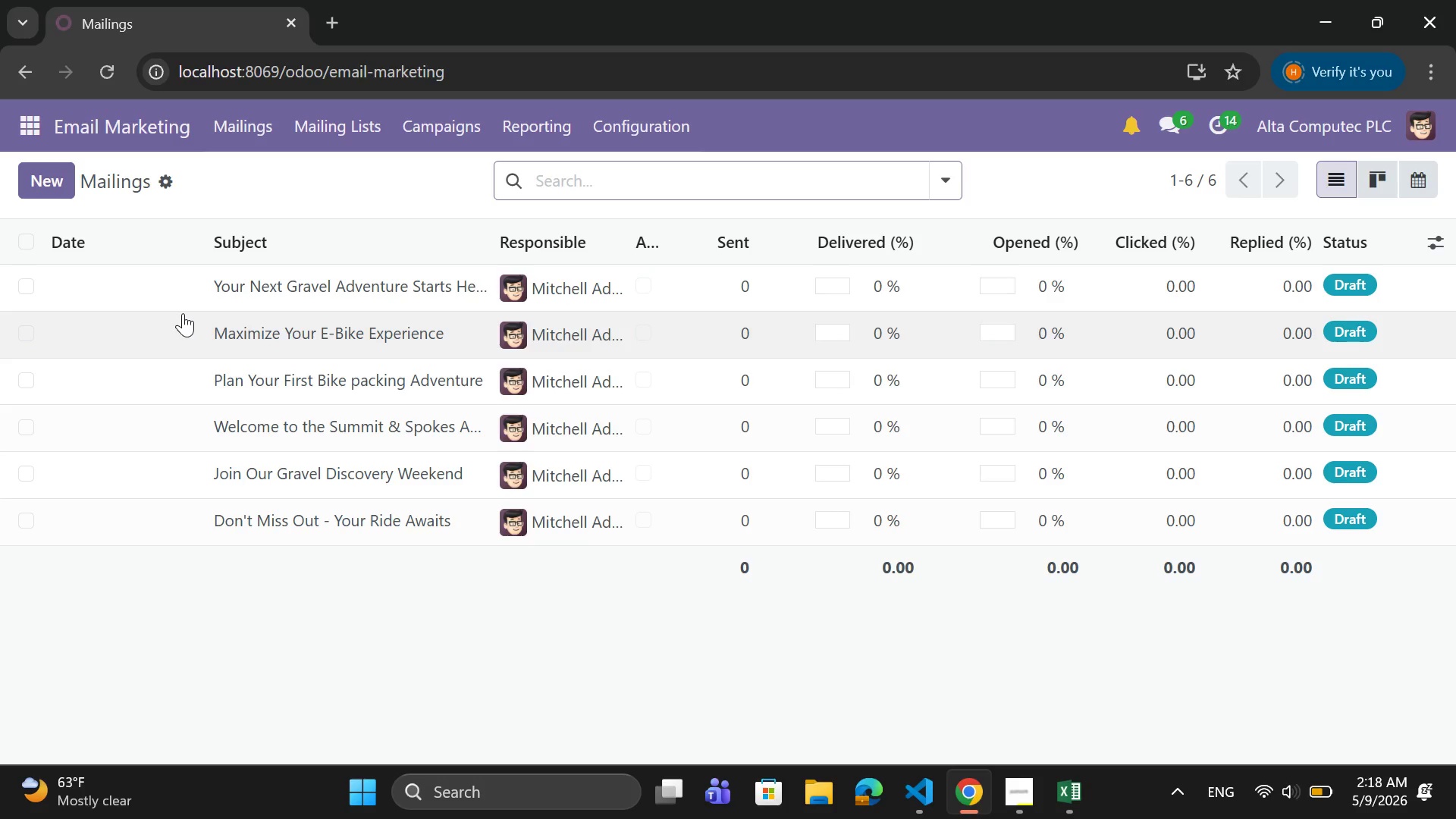 
left_click([1020, 789])